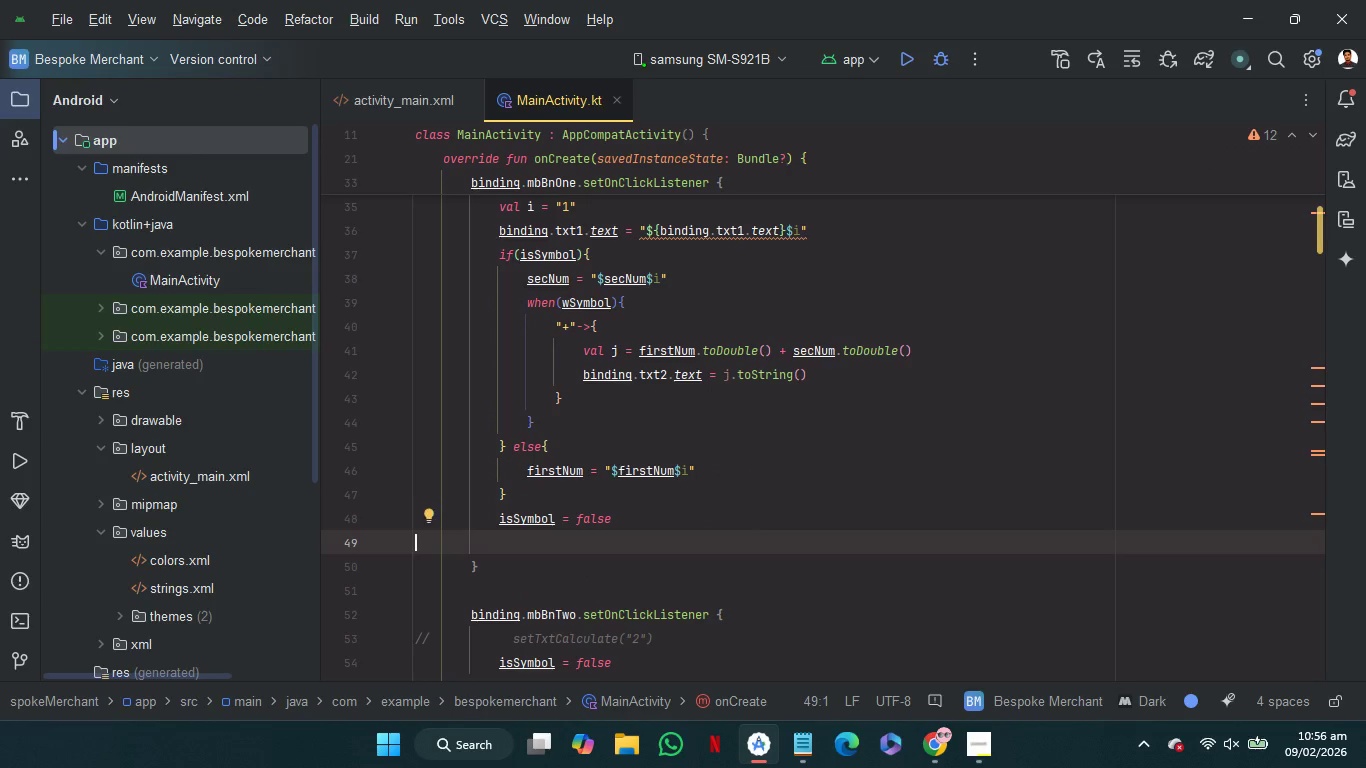 
key(Backspace)
 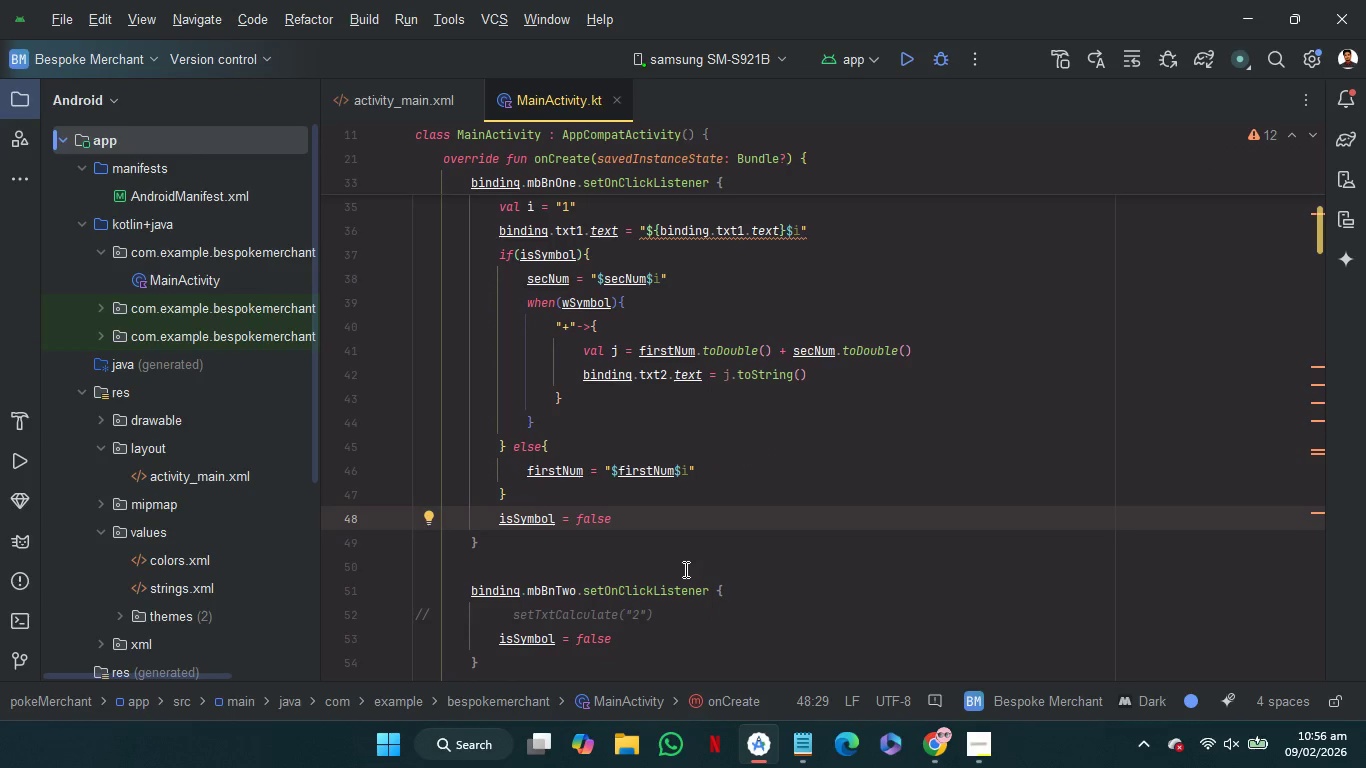 
left_click([680, 573])
 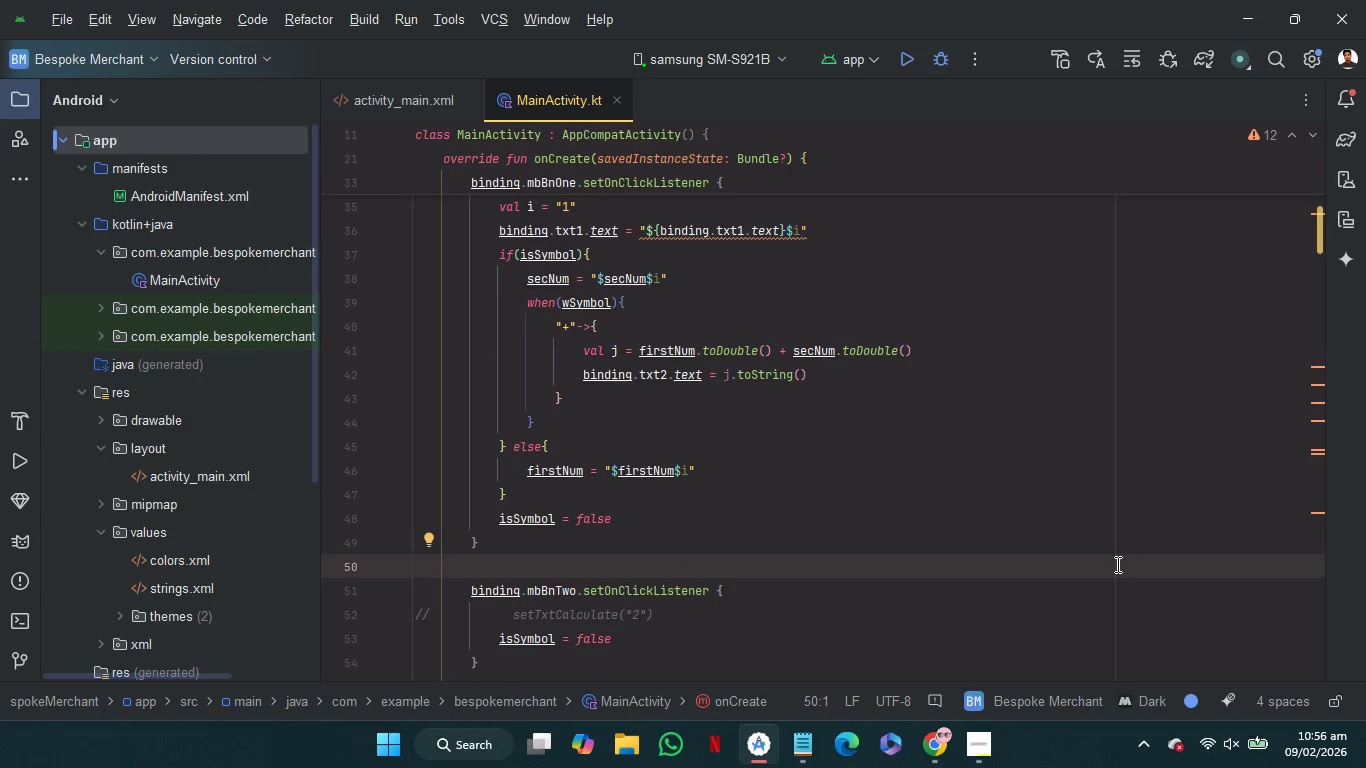 
scroll: coordinate [1116, 564], scroll_direction: up, amount: 1.0
 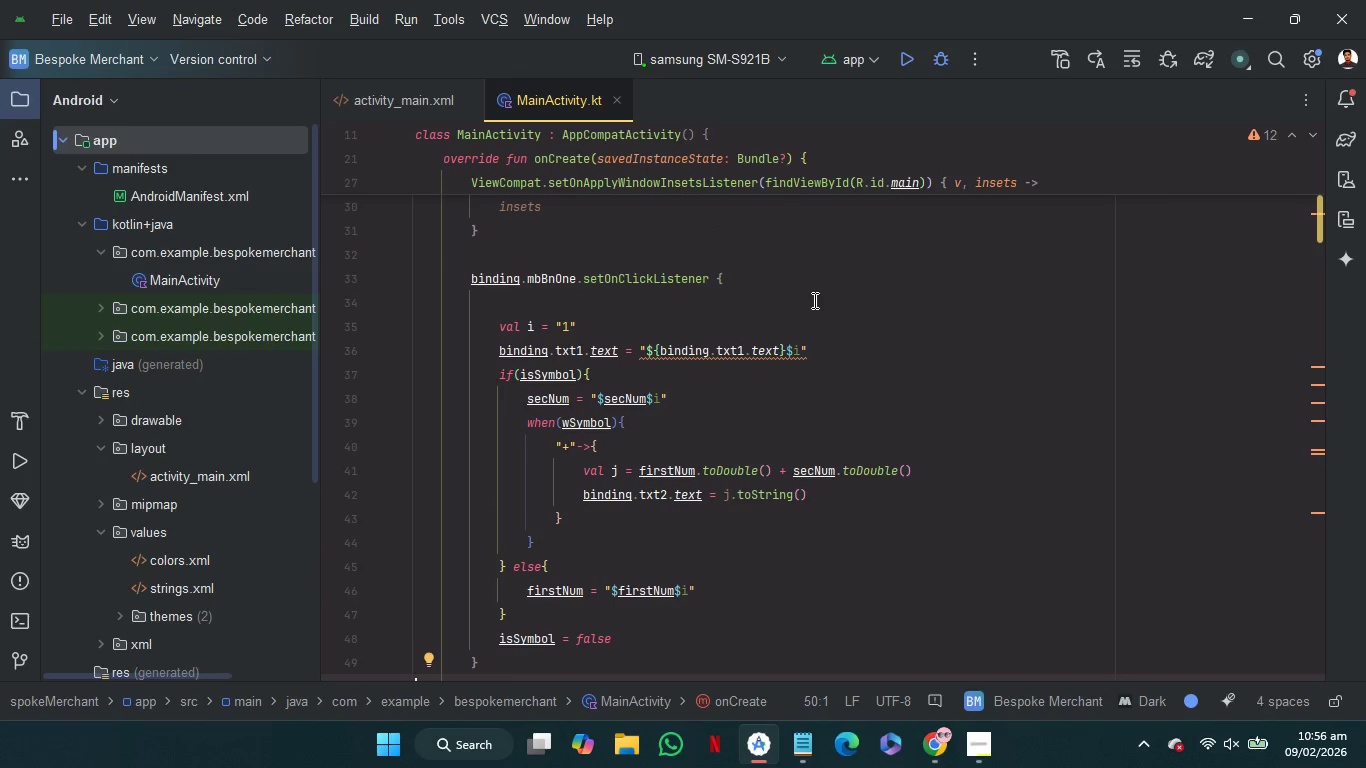 
left_click([813, 301])
 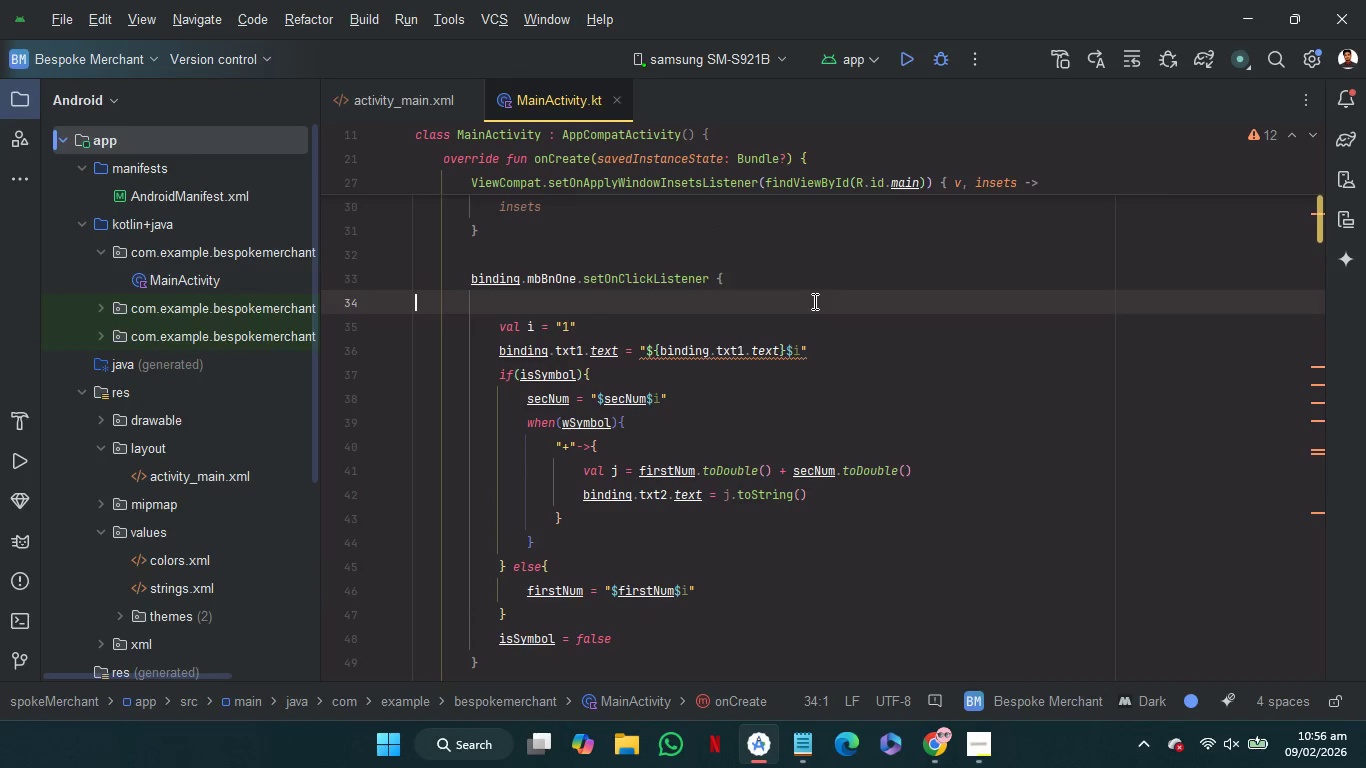 
key(Backspace)
 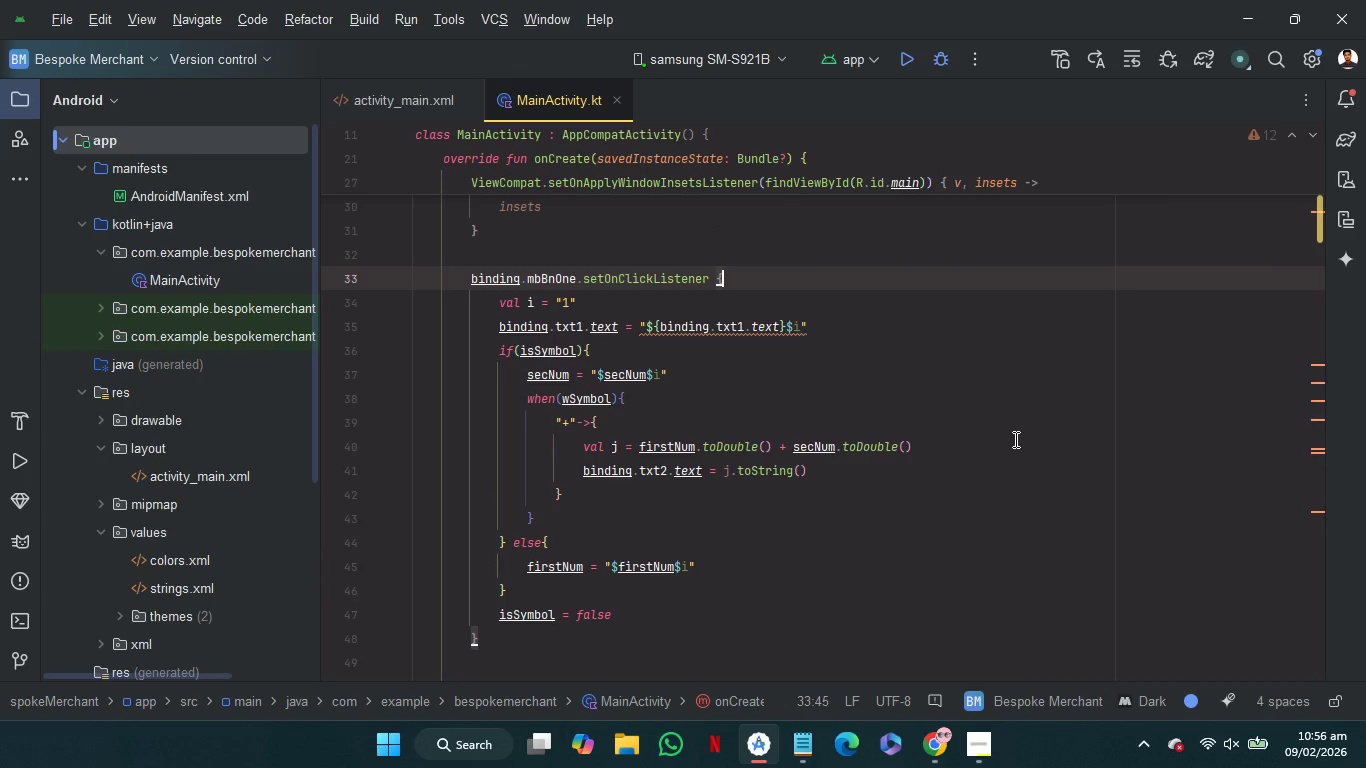 
scroll: coordinate [1014, 439], scroll_direction: none, amount: 0.0
 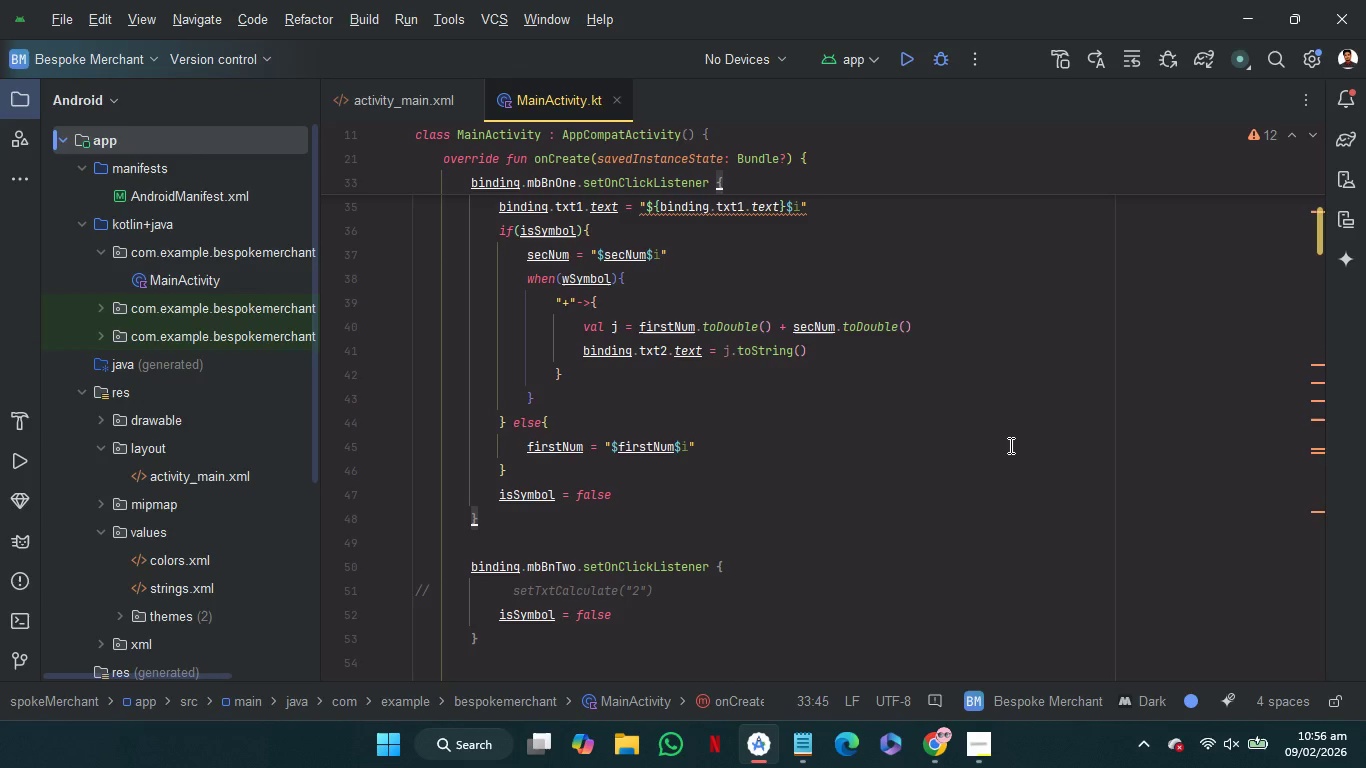 
wait(28.53)
 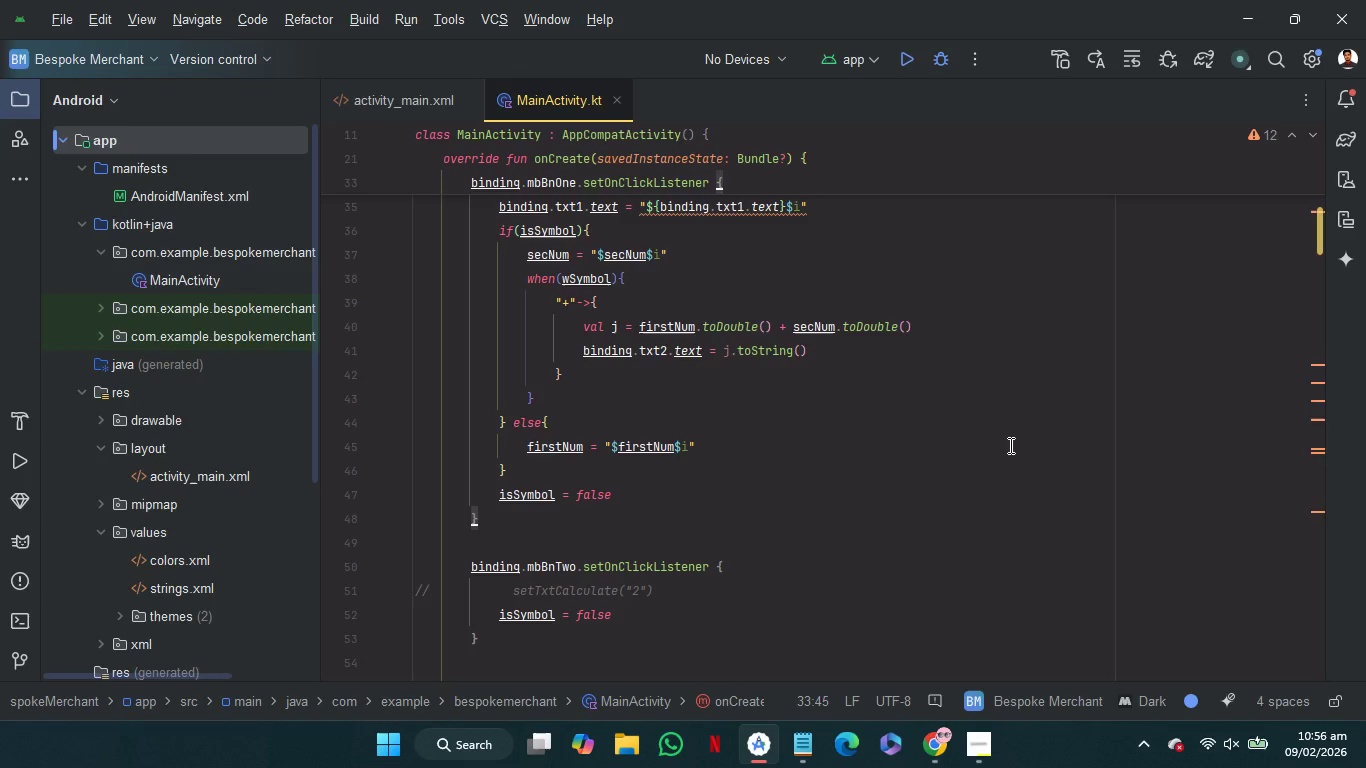 
left_click([664, 539])
 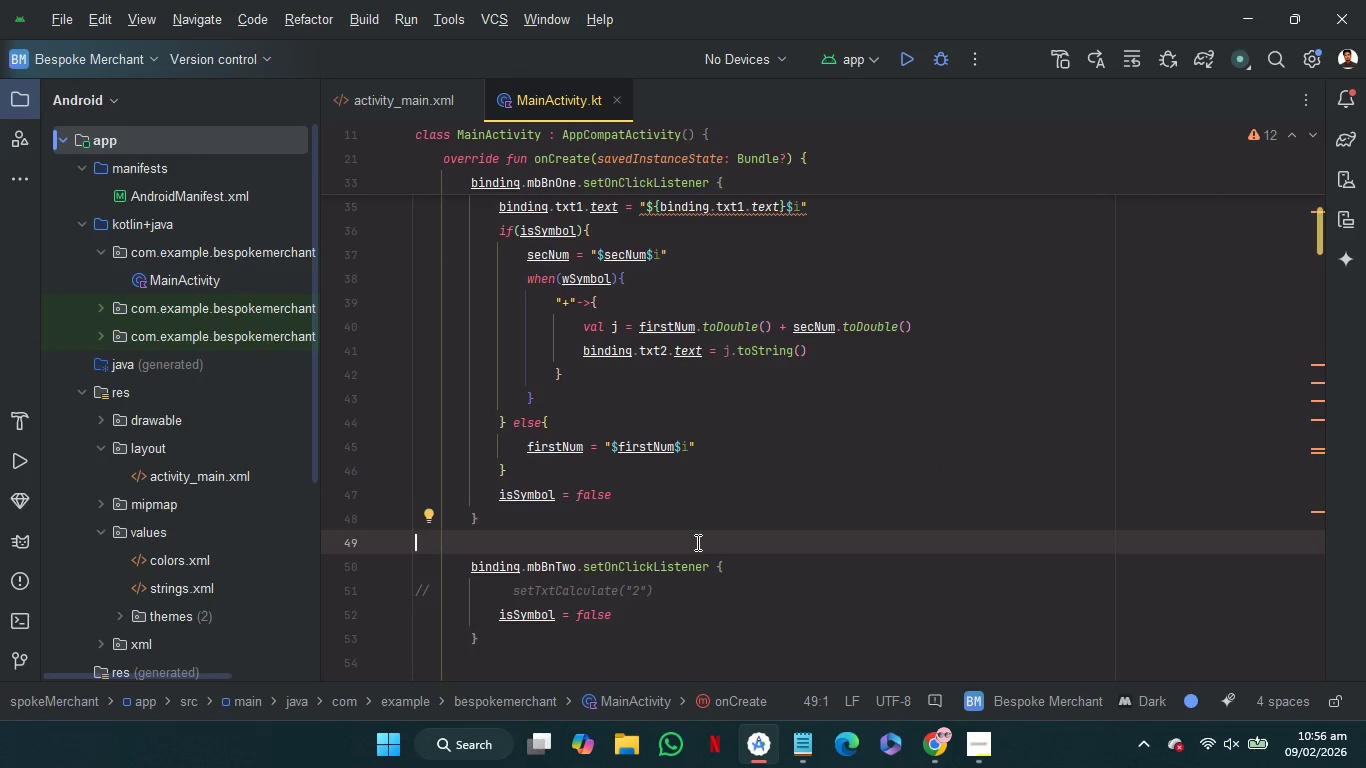 
wait(8.14)
 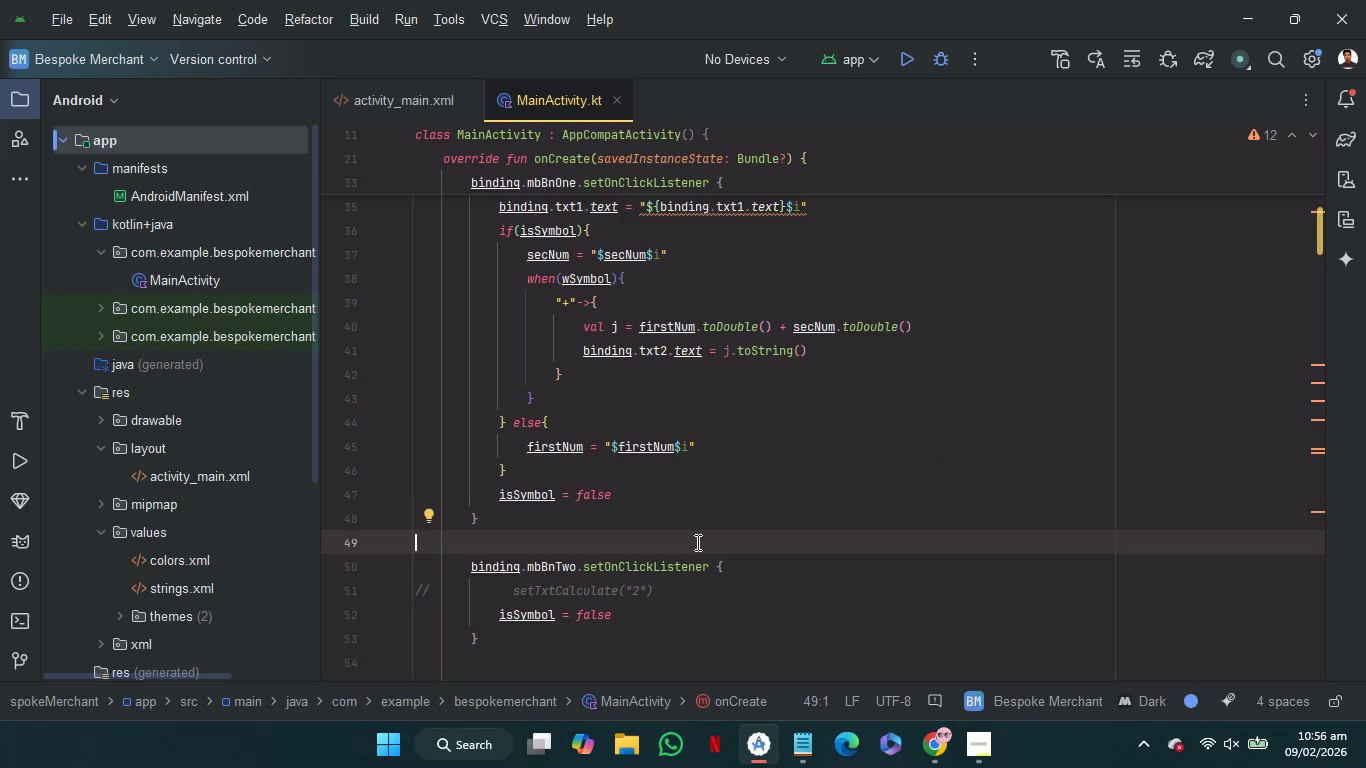 
scroll: coordinate [1058, 543], scroll_direction: up, amount: 1.0
 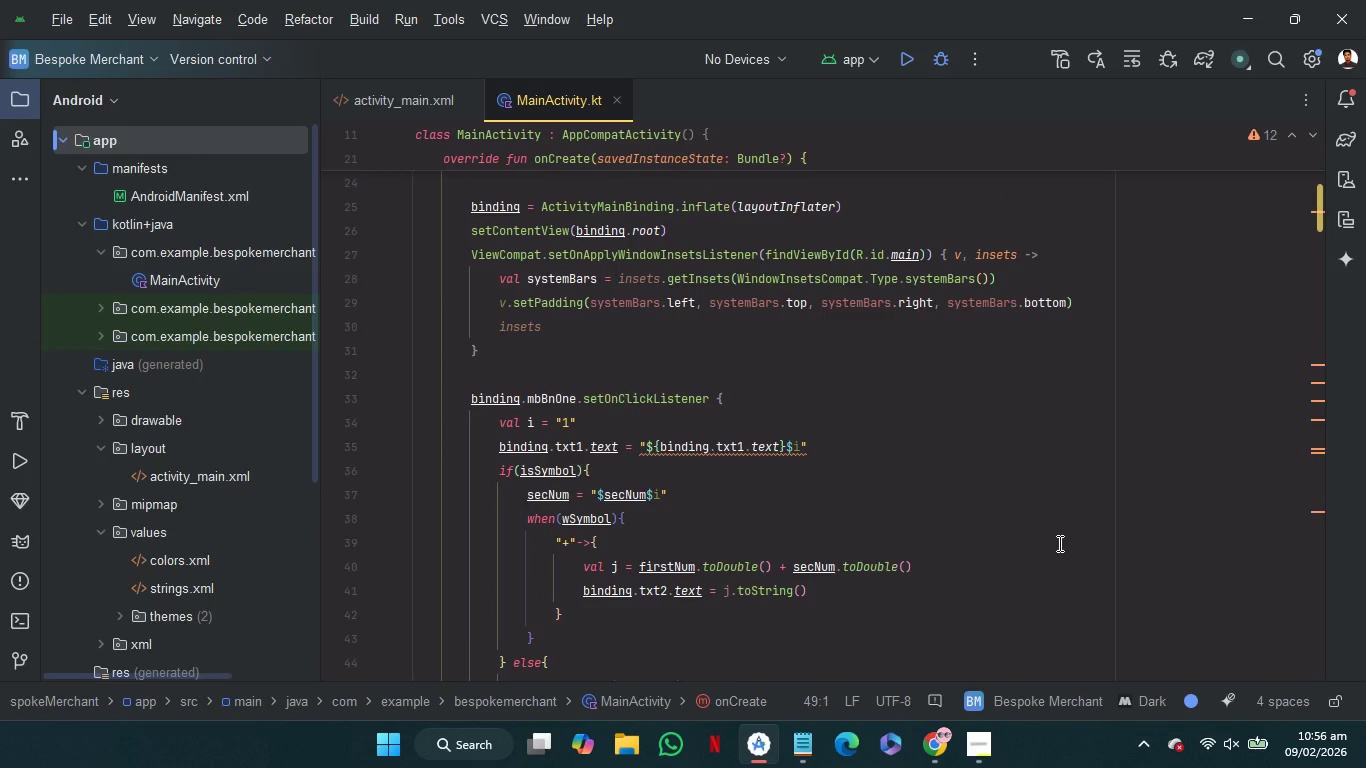 
scroll: coordinate [1058, 543], scroll_direction: down, amount: 1.0
 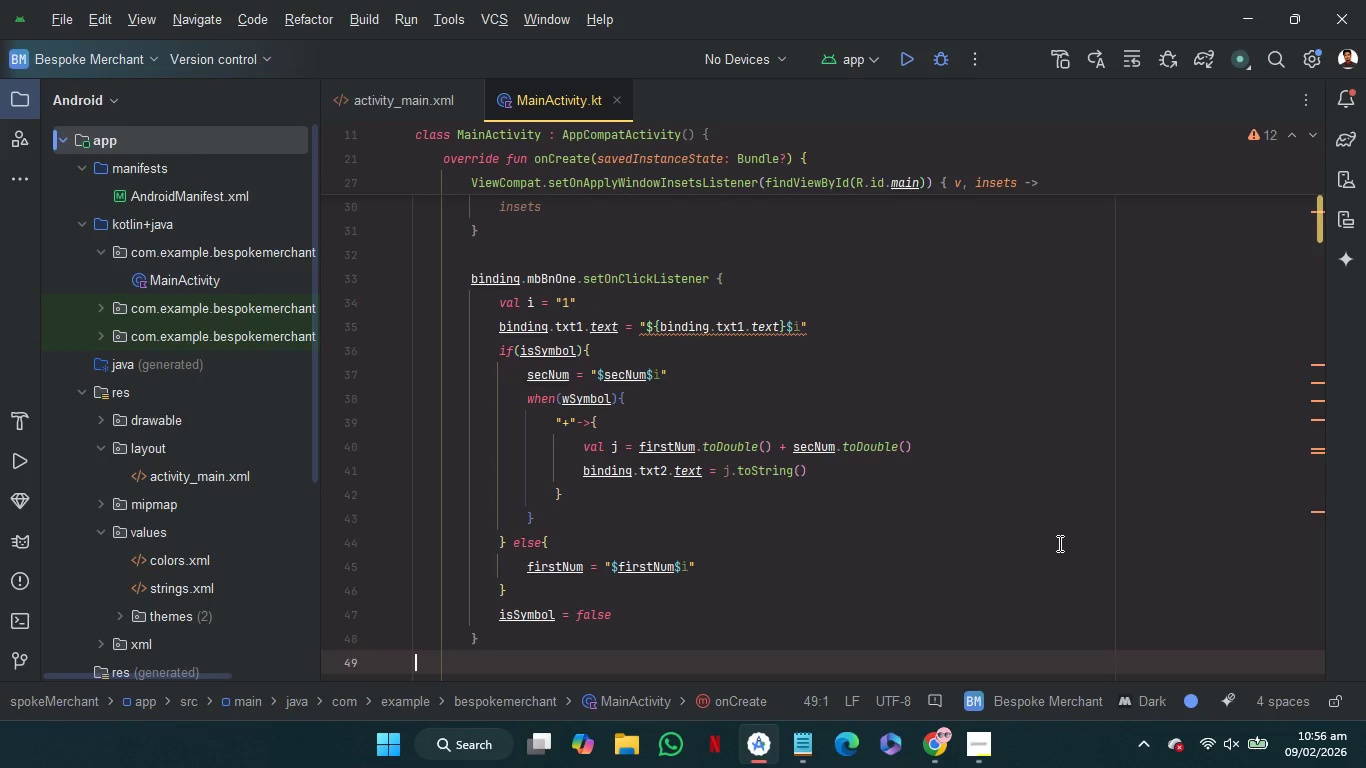 
scroll: coordinate [1058, 543], scroll_direction: none, amount: 0.0
 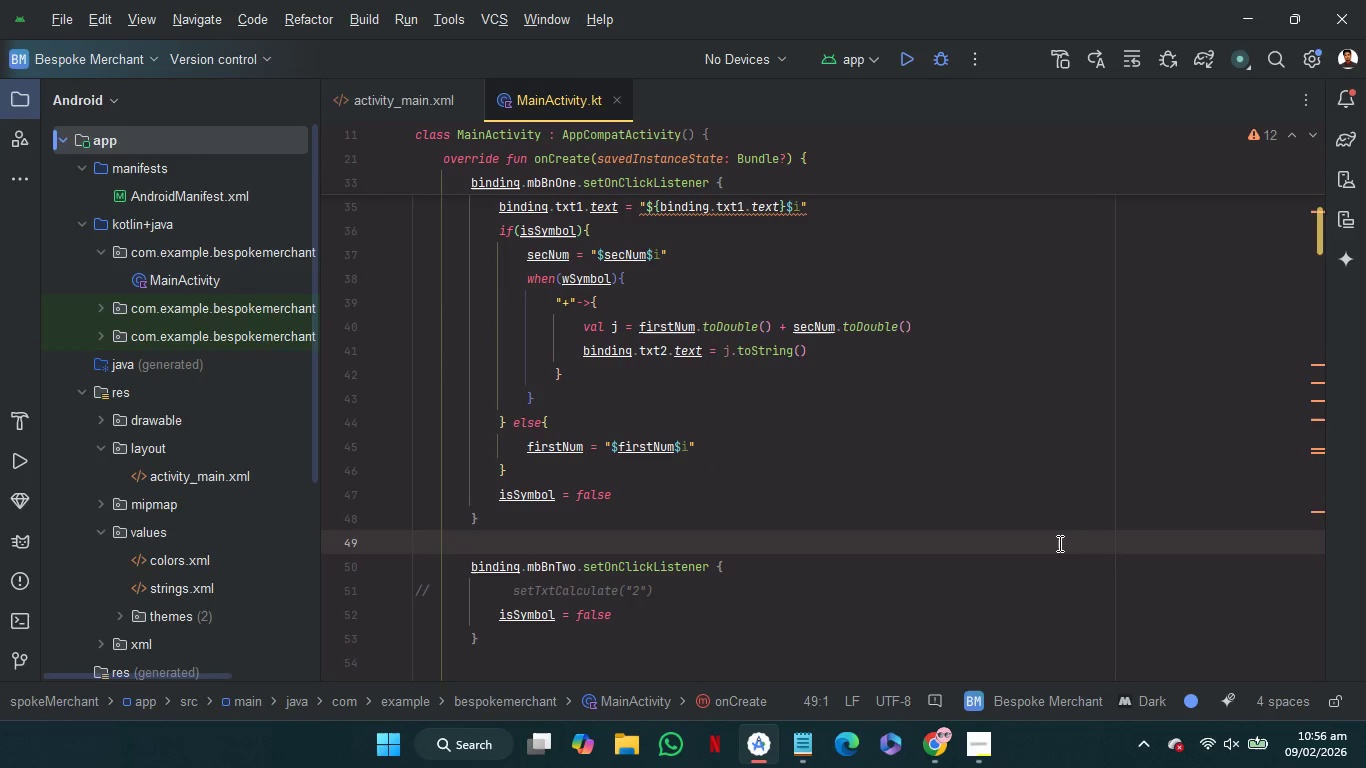 
scroll: coordinate [1058, 543], scroll_direction: down, amount: 2.0
 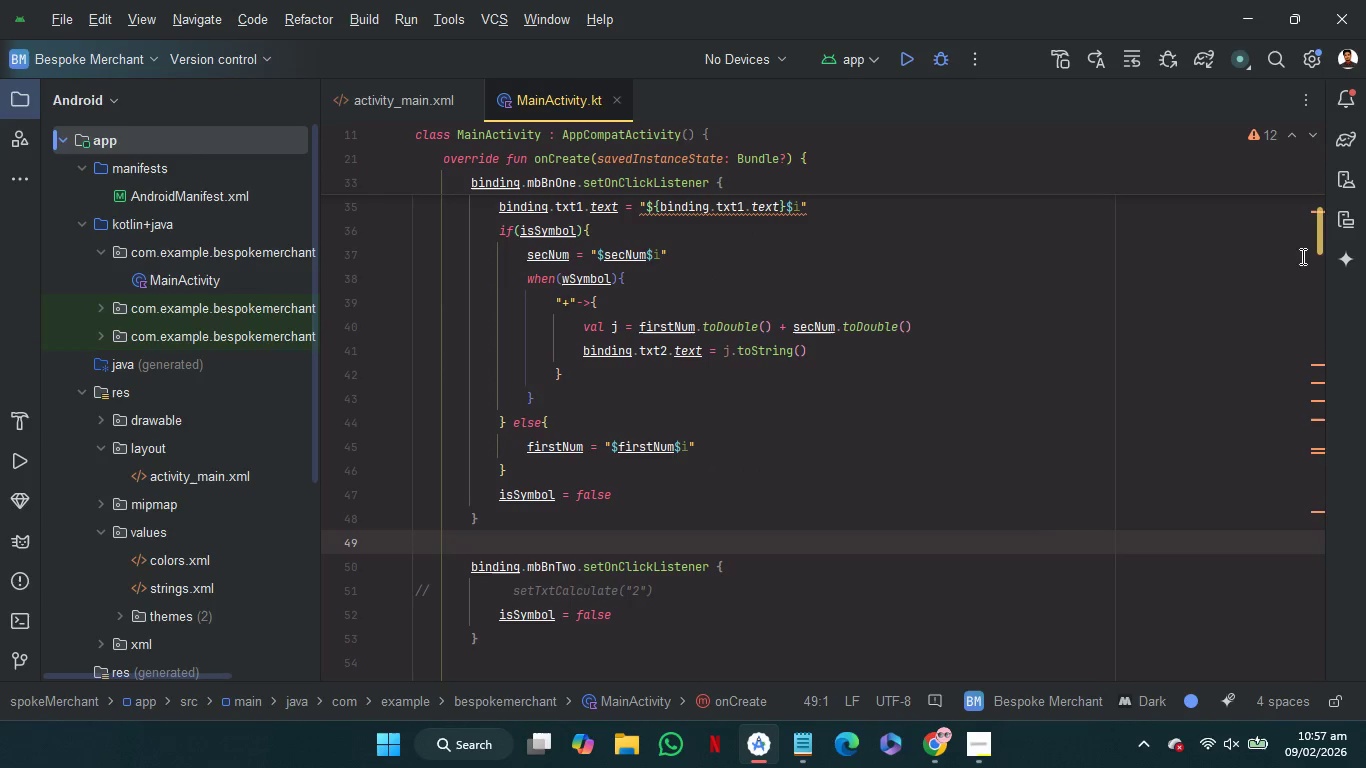 
left_click_drag(start_coordinate=[1320, 234], to_coordinate=[1320, 227])
 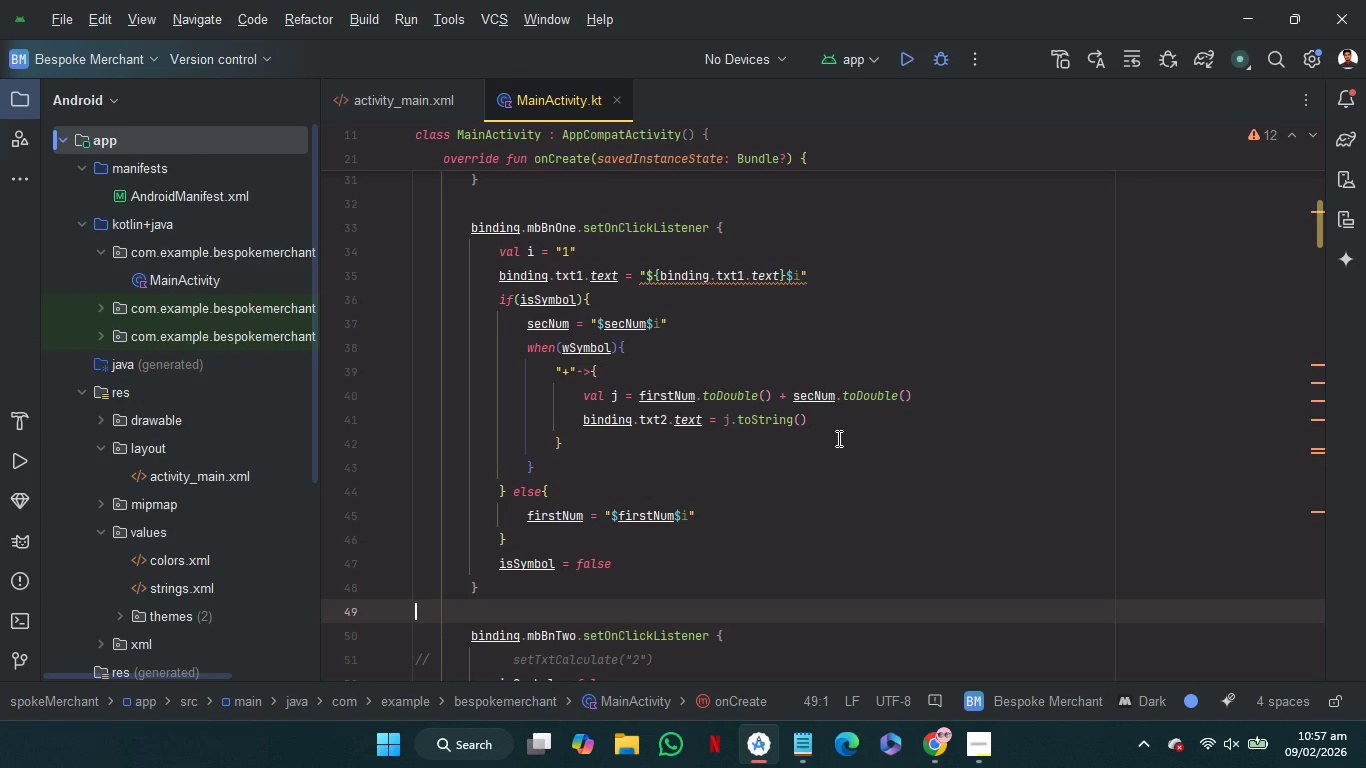 
wait(37.16)
 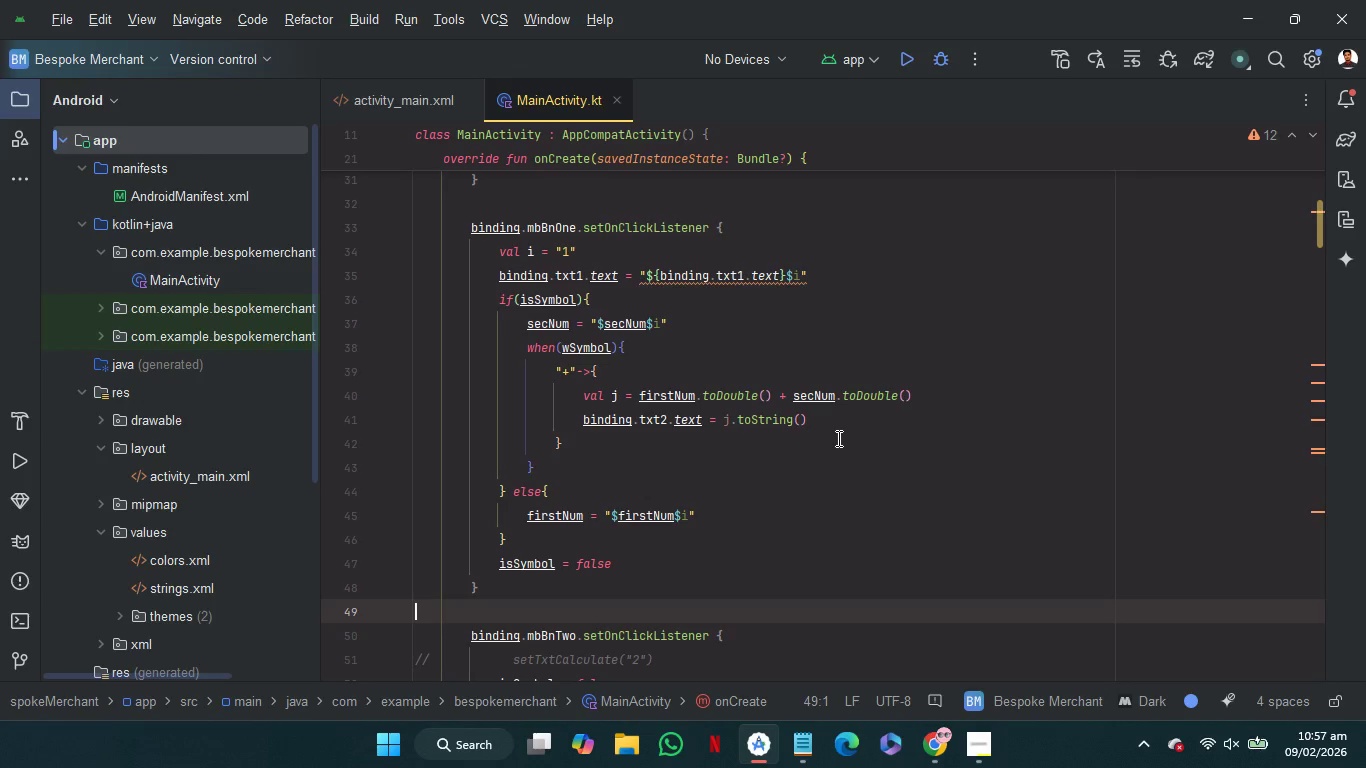 
left_click([595, 464])
 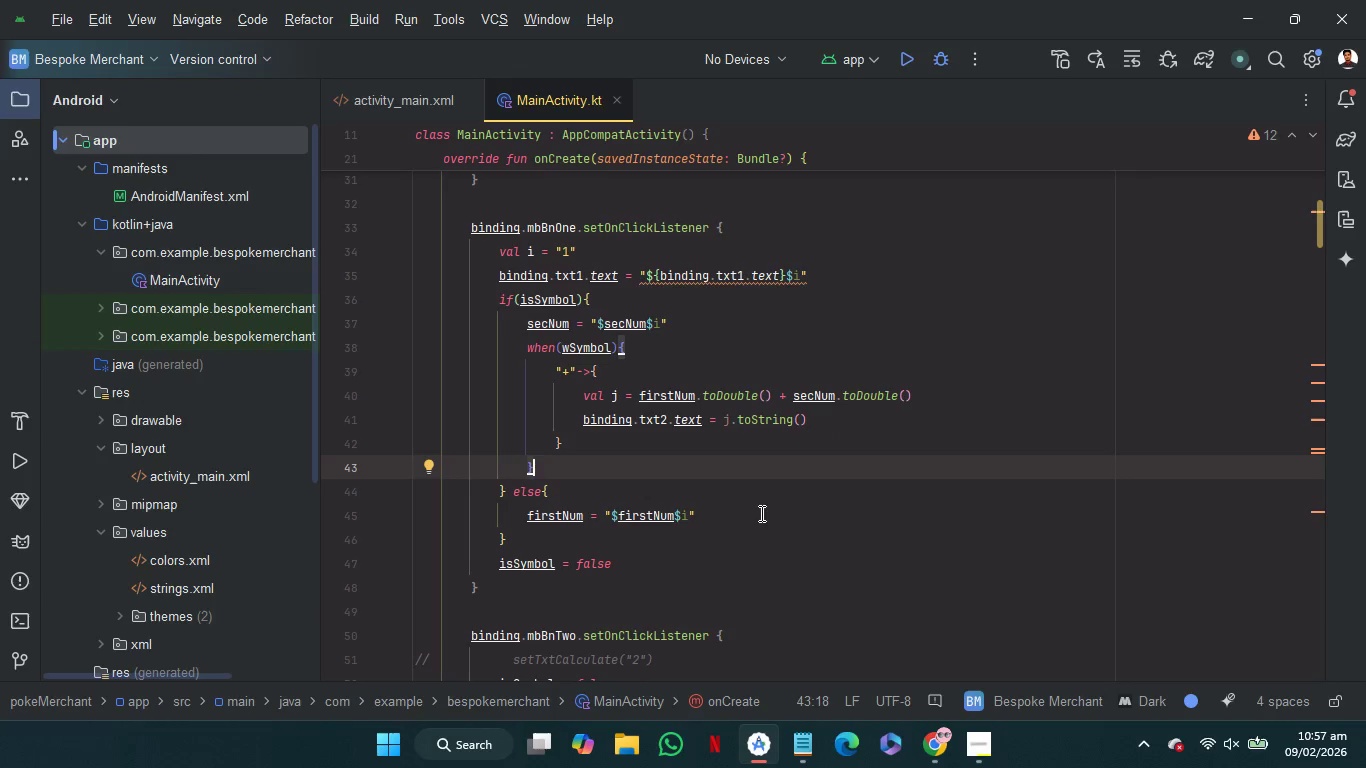 
left_click([762, 513])
 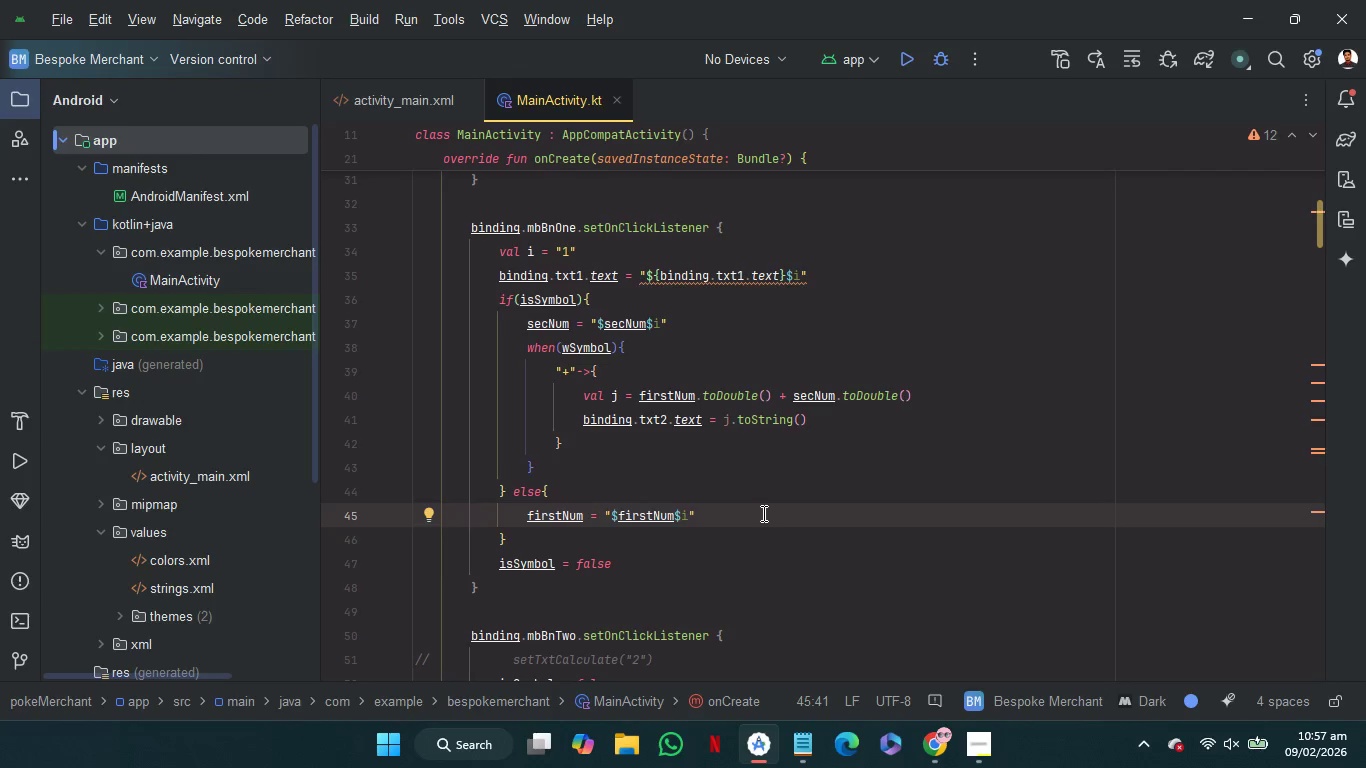 
wait(11.89)
 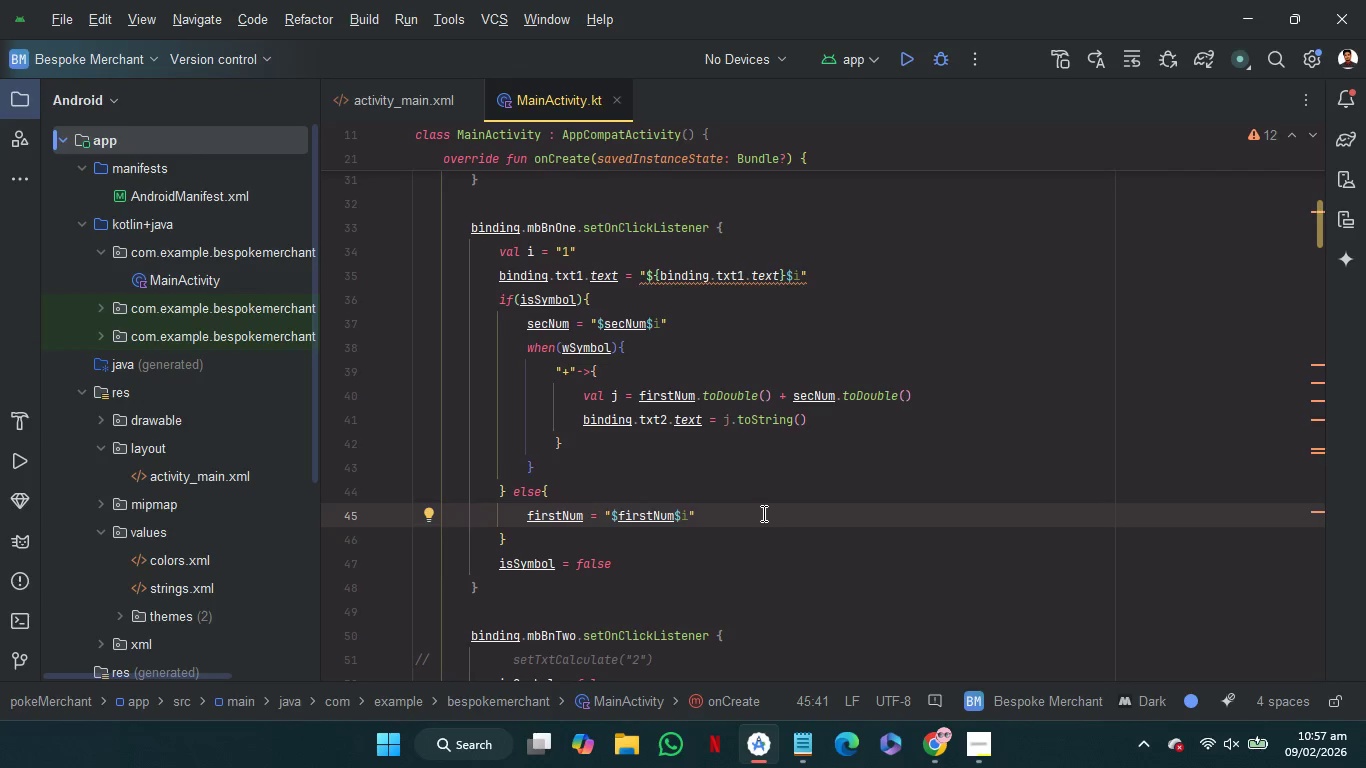 
scroll: coordinate [995, 521], scroll_direction: down, amount: 22.0
 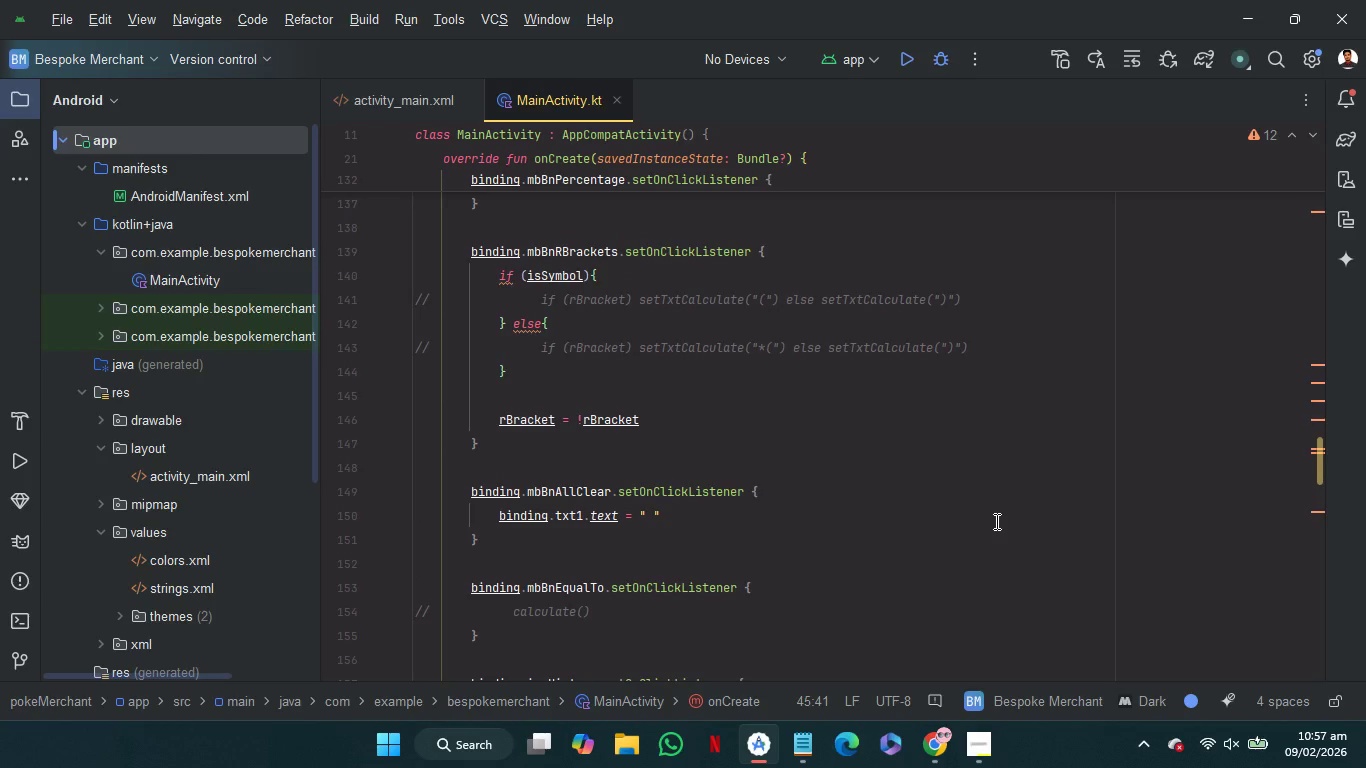 
scroll: coordinate [995, 521], scroll_direction: up, amount: 7.0
 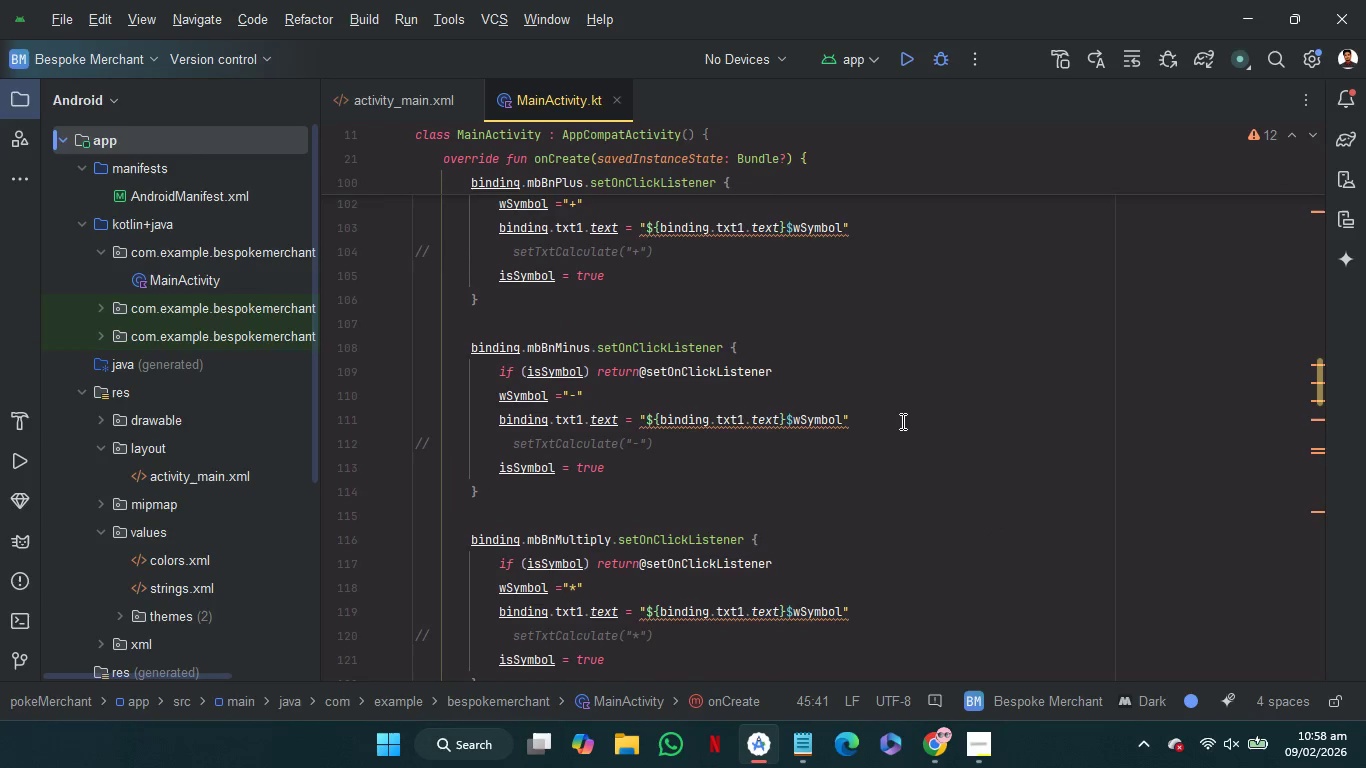 
left_click([903, 420])
 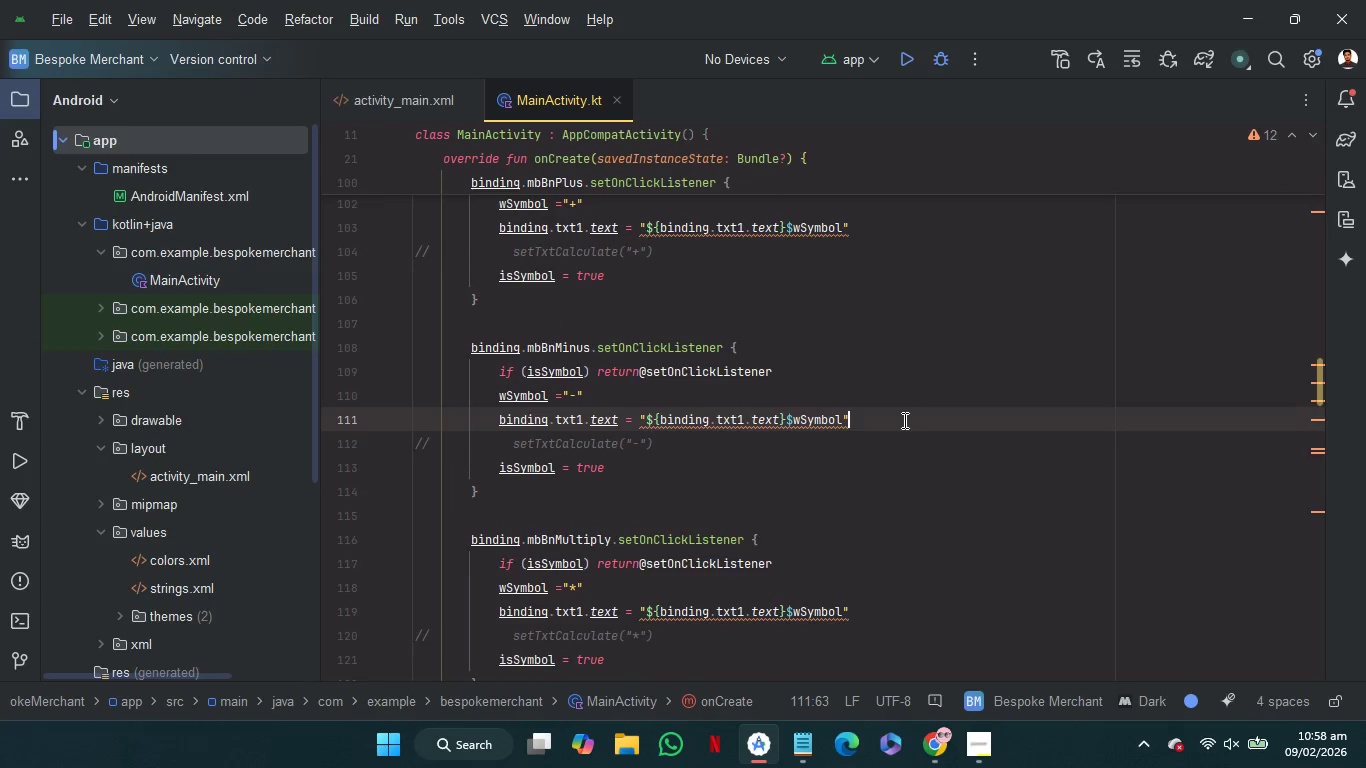 
key(Enter)
 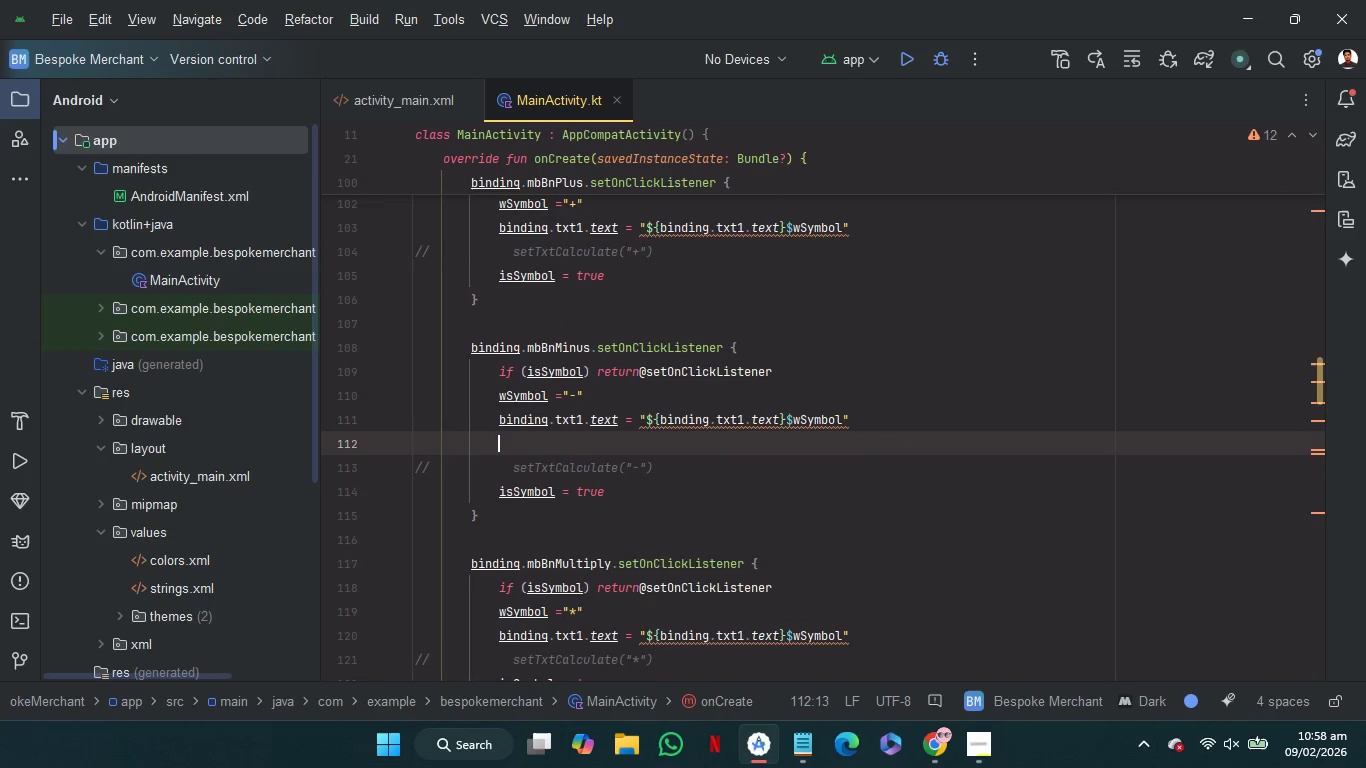 
type(fir)
 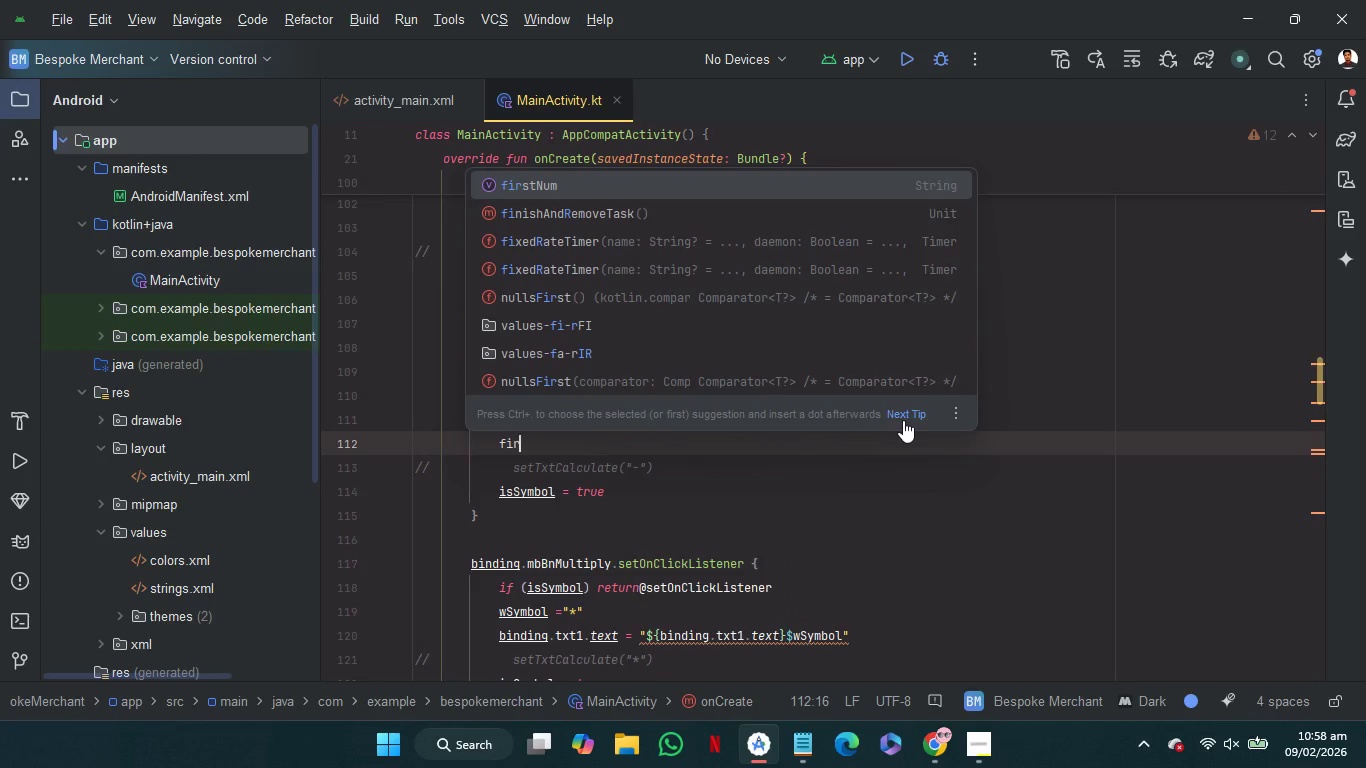 
key(Enter)
 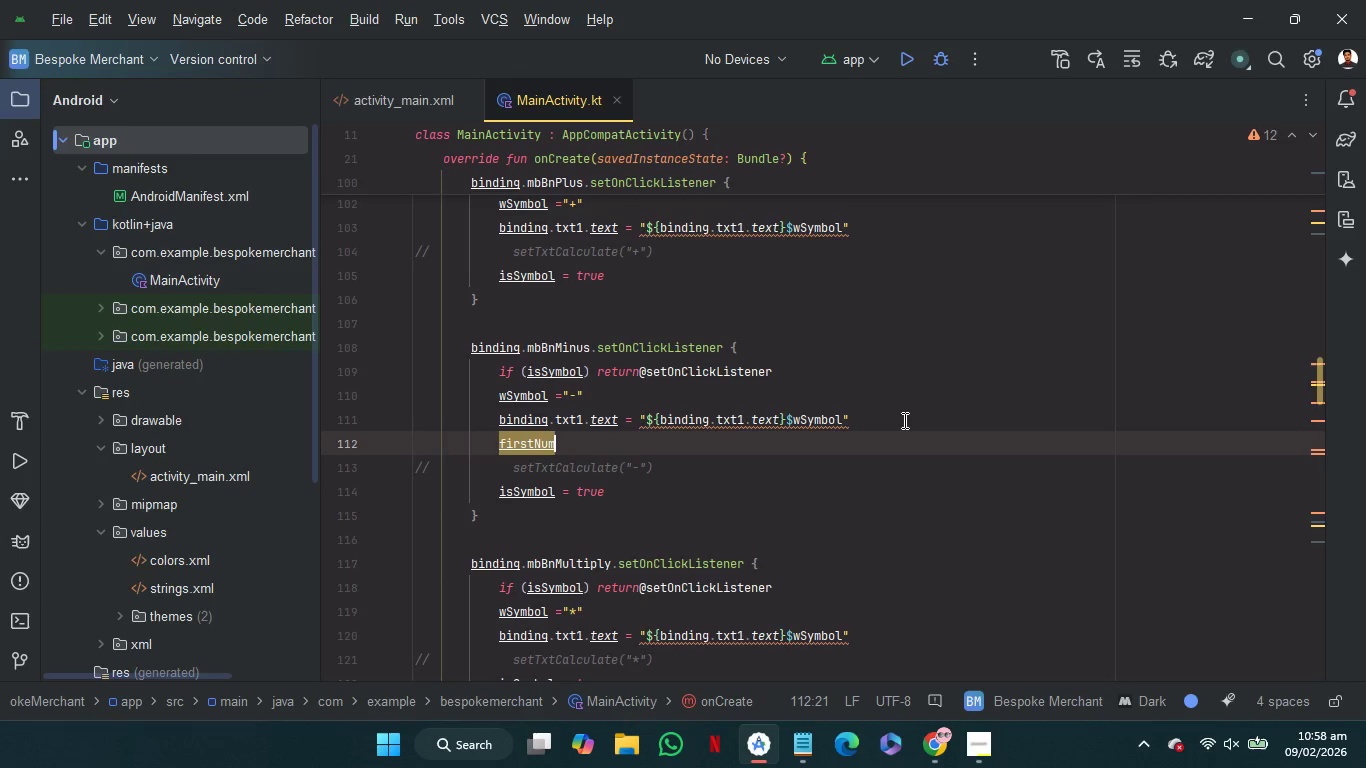 
key(Space)
 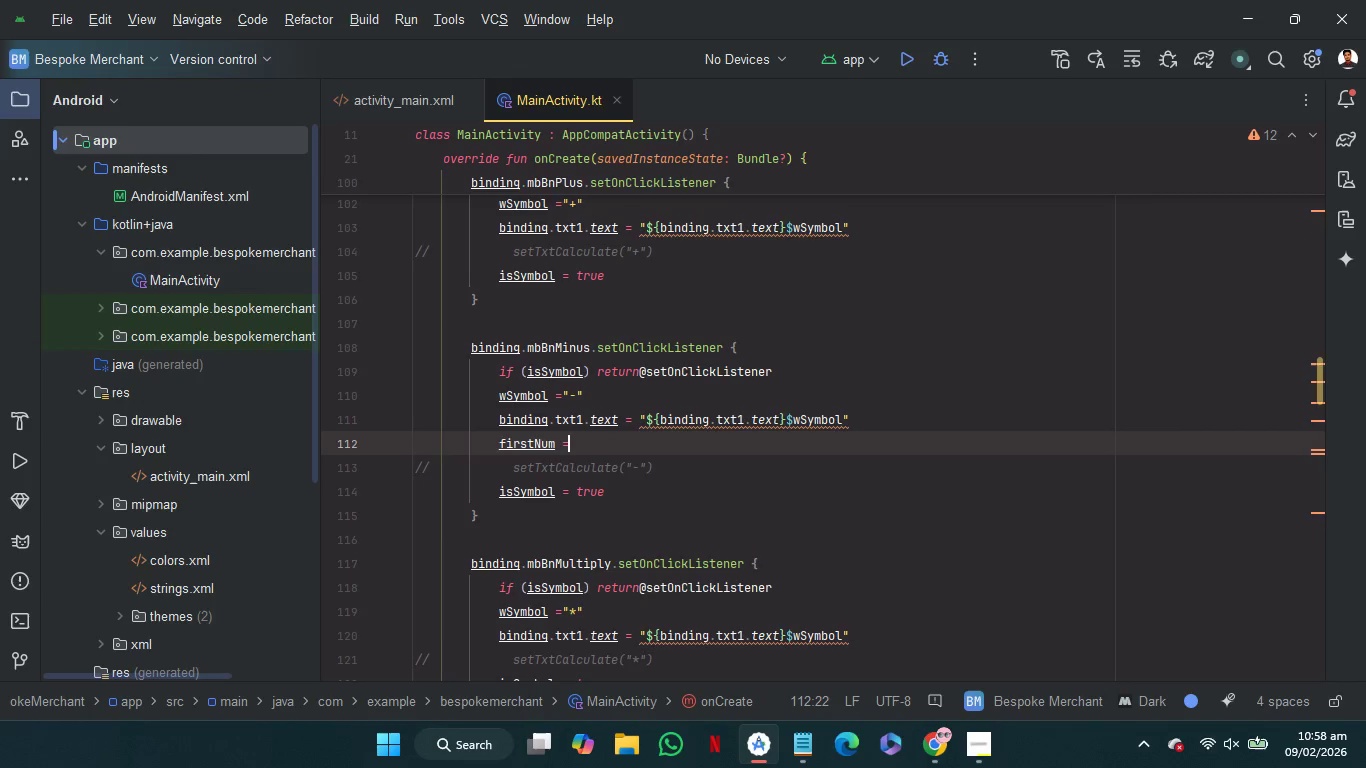 
key(Equal)
 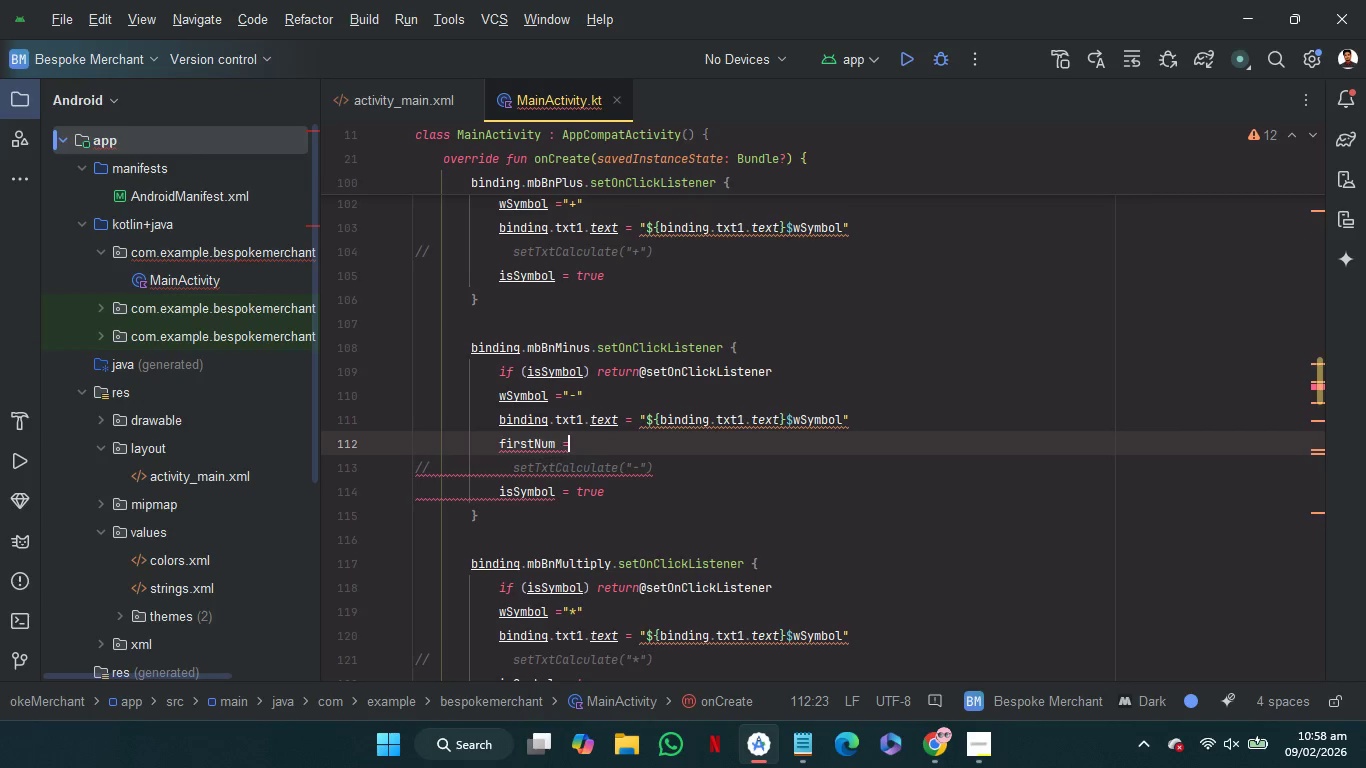 
key(Space)
 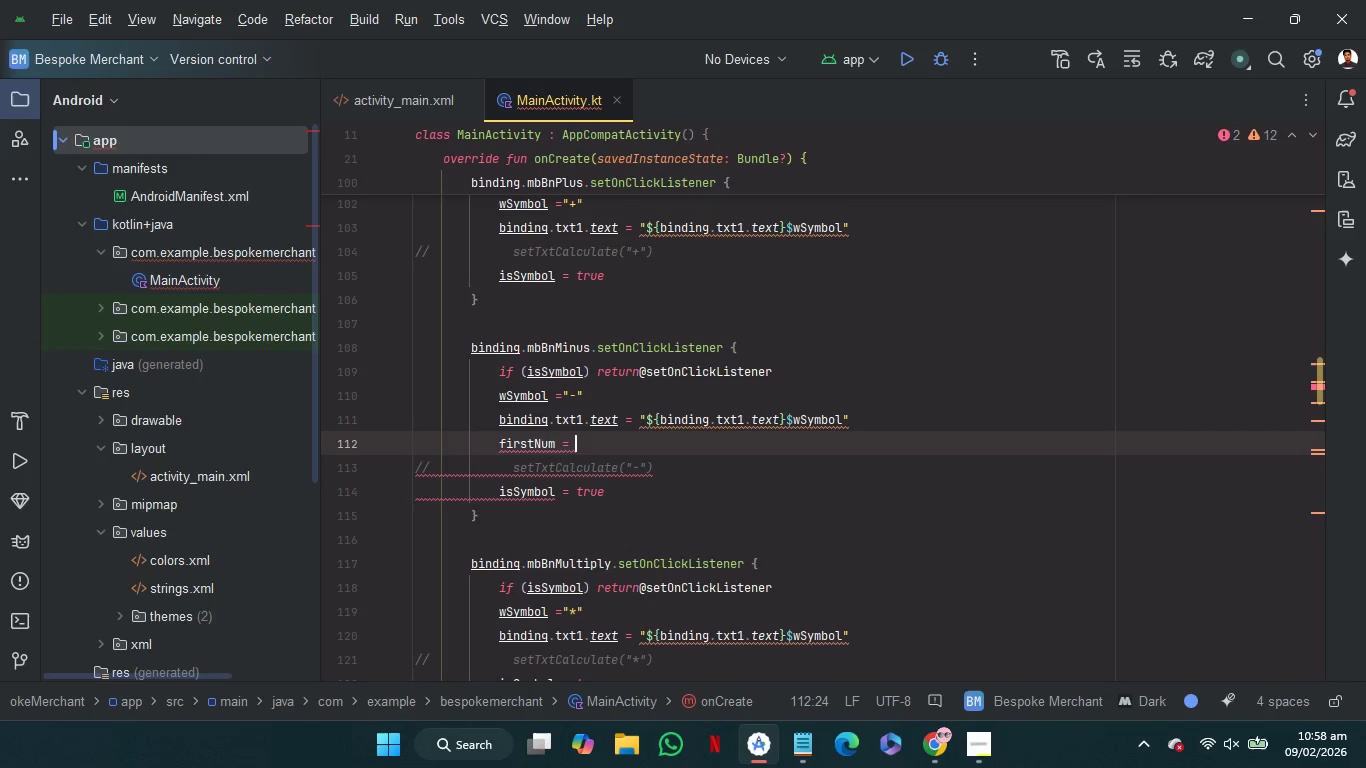 
key(B)
 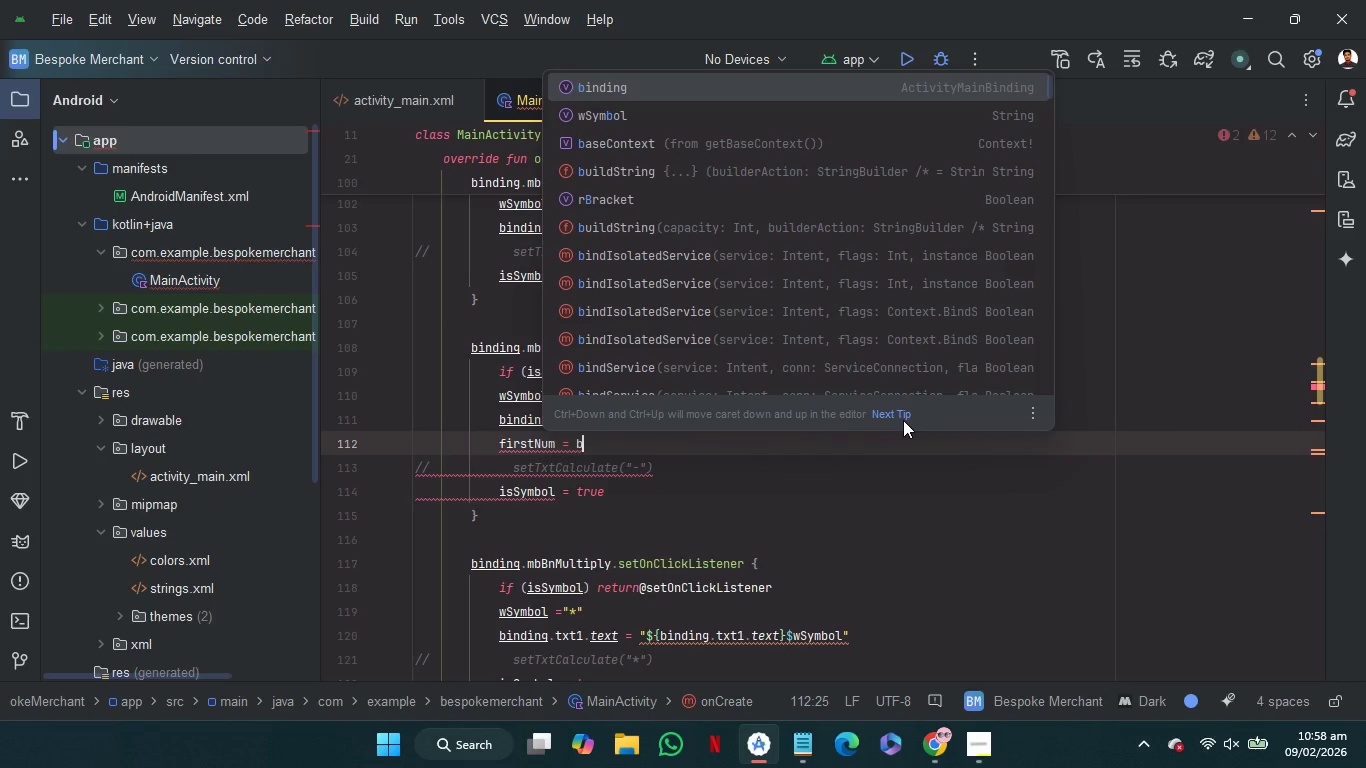 
key(Enter)
 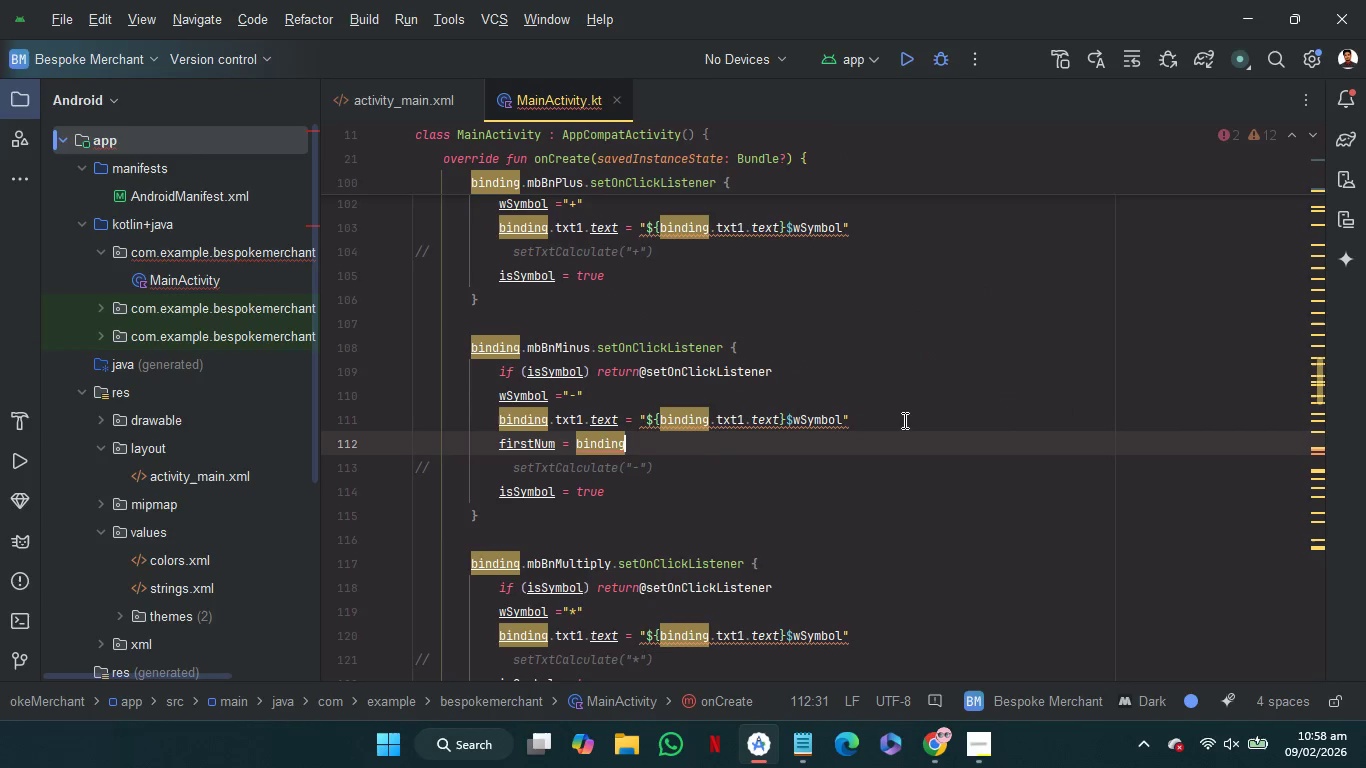 
key(Period)
 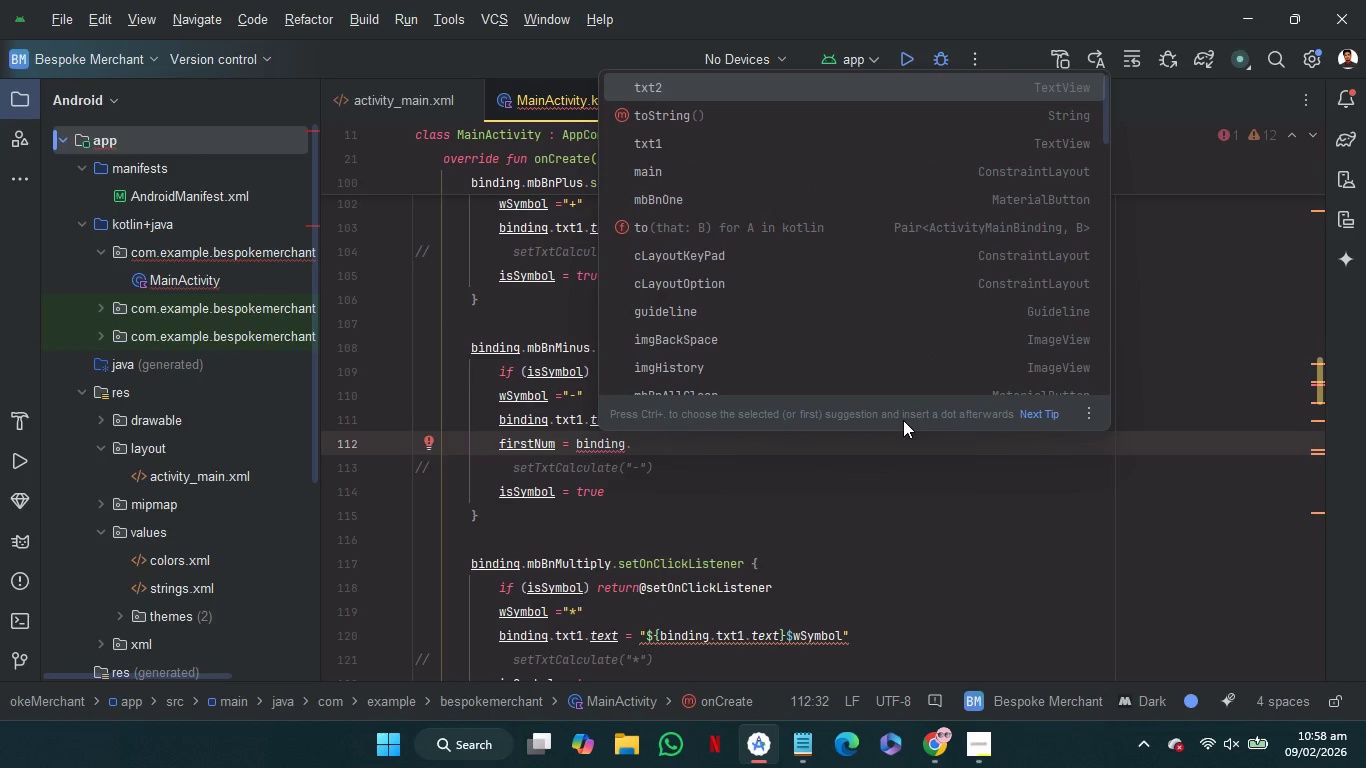 
key(Enter)
 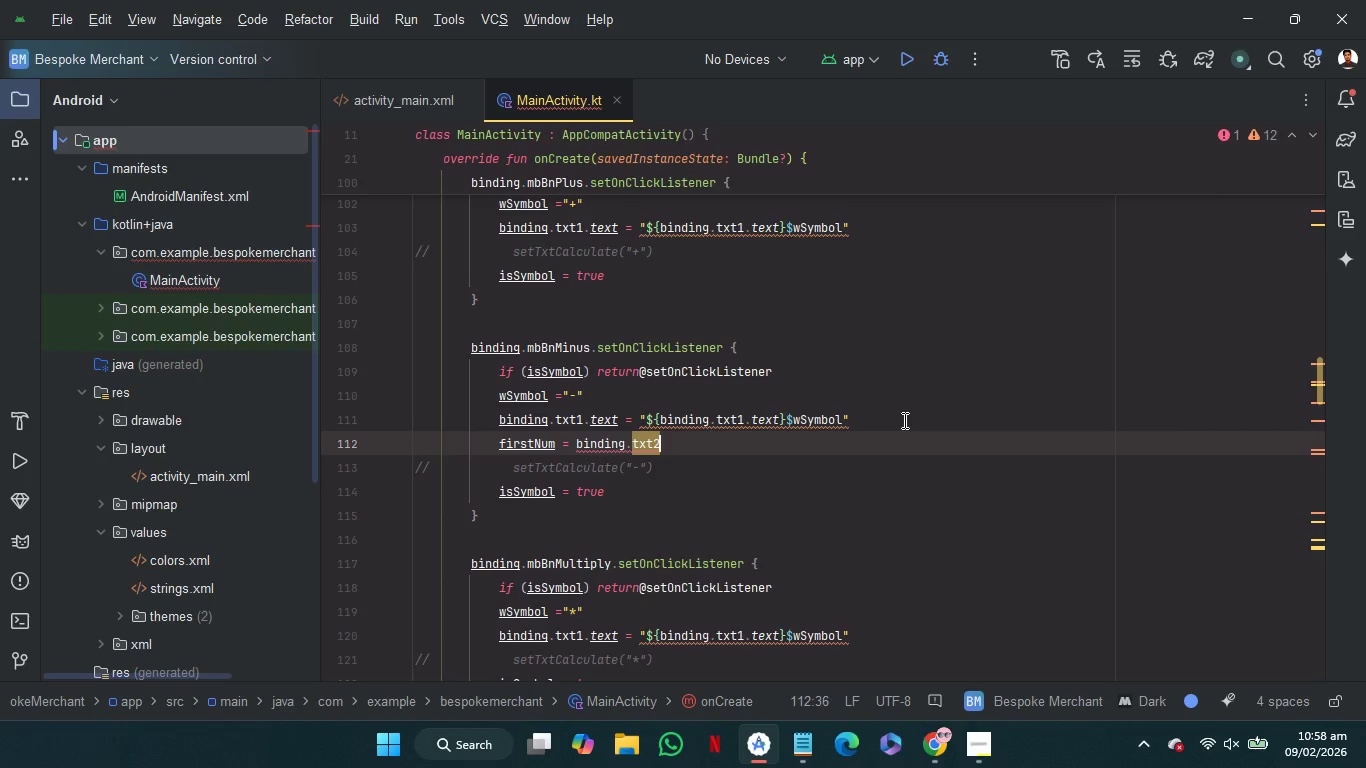 
key(Period)
 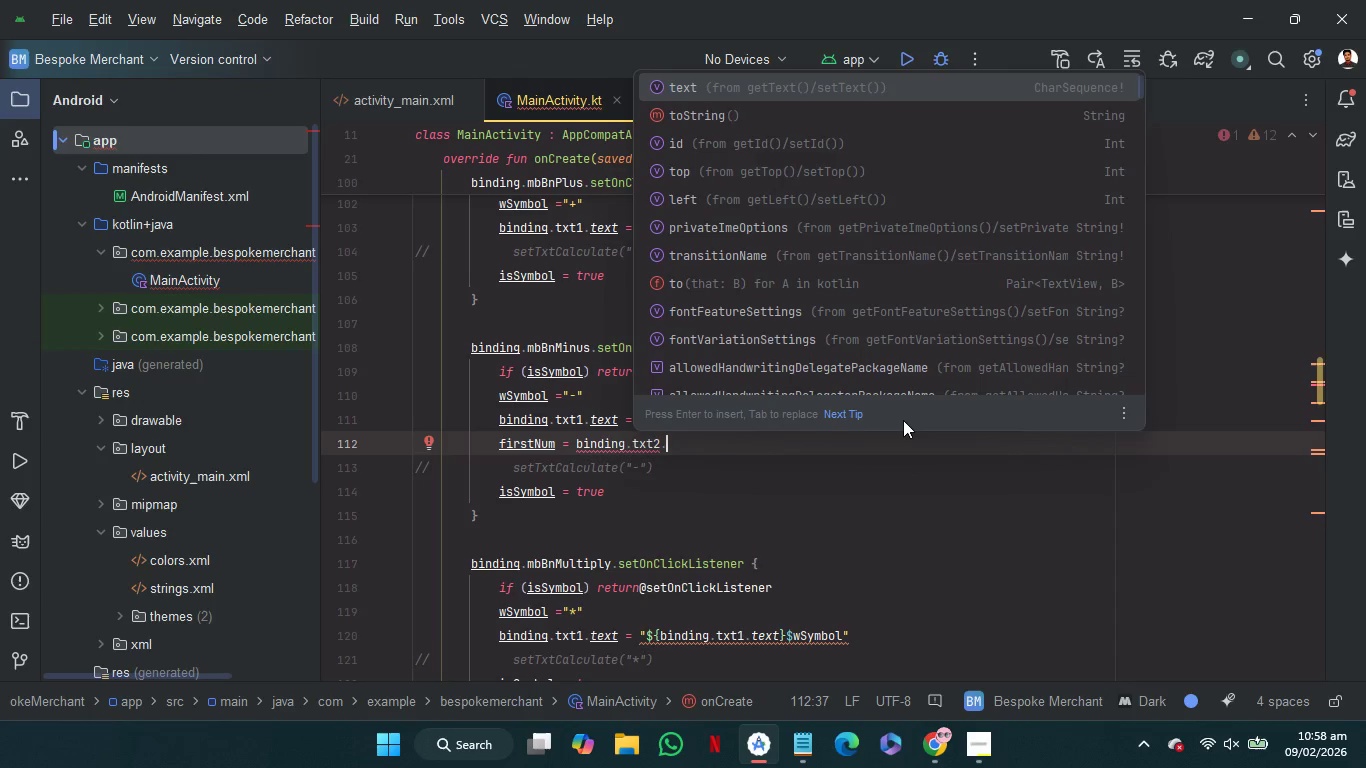 
key(Enter)
 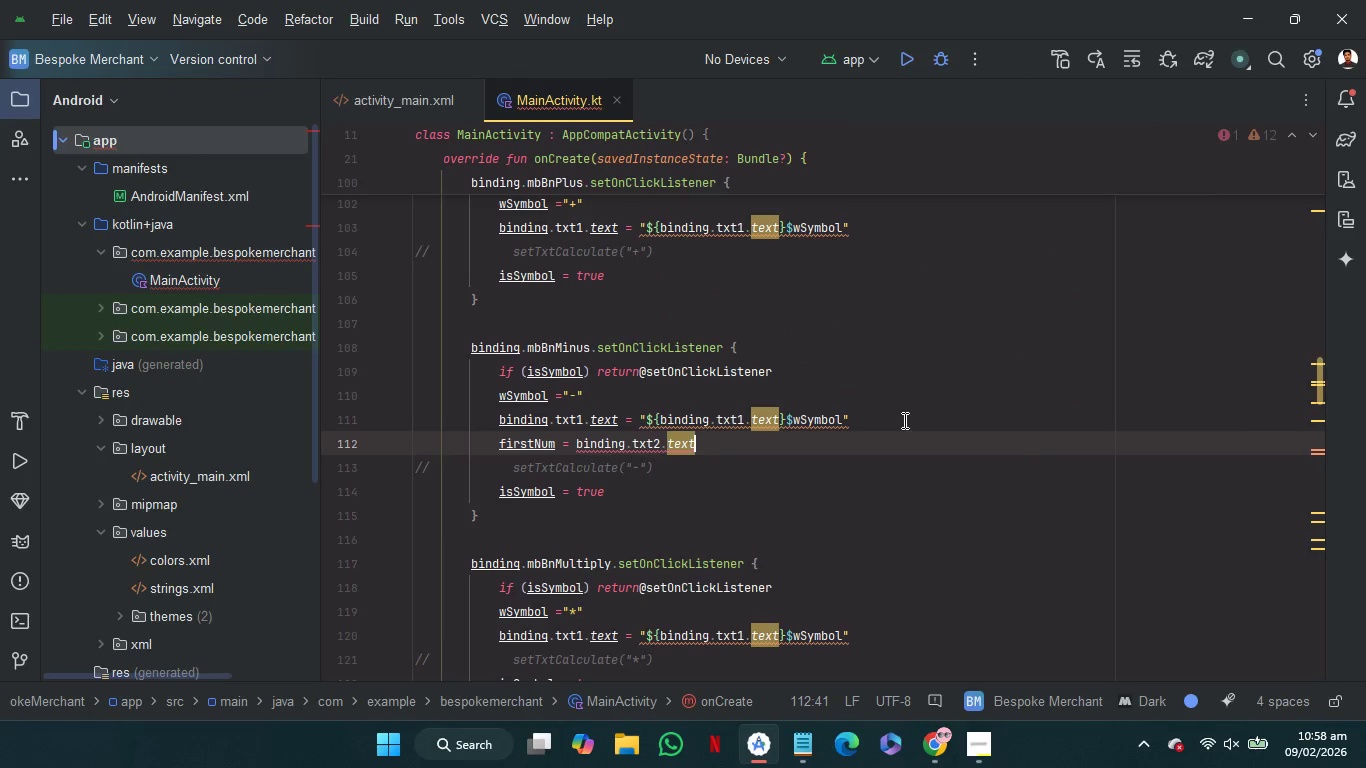 
key(Period)
 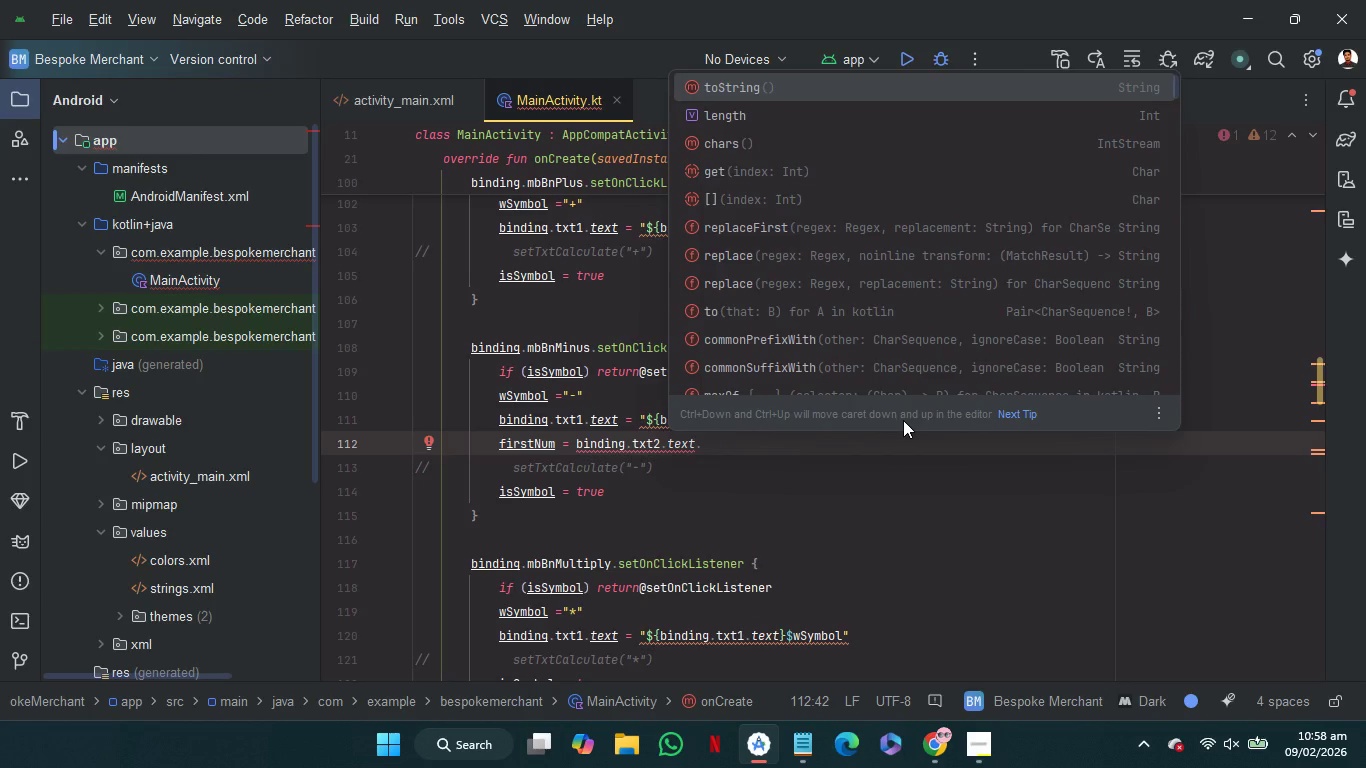 
key(Enter)
 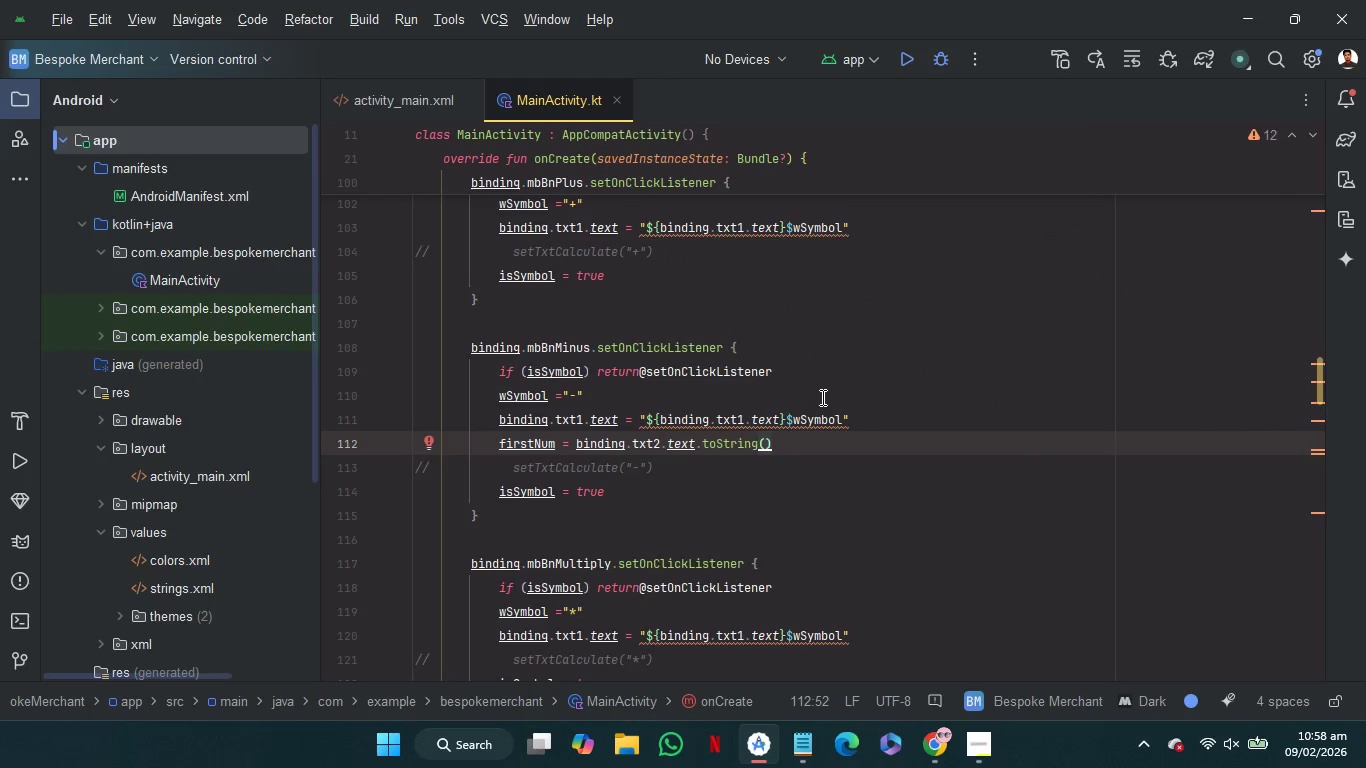 
left_click([821, 397])
 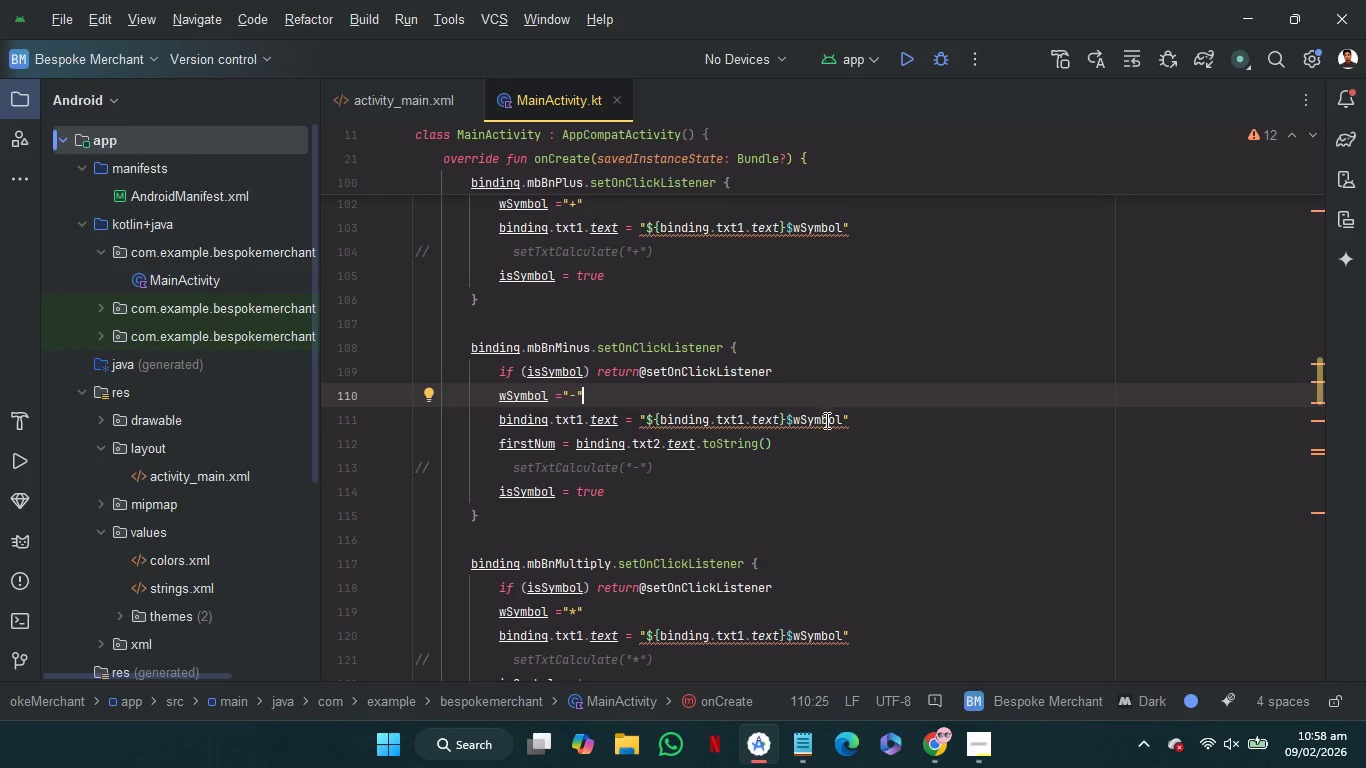 
left_click_drag(start_coordinate=[828, 440], to_coordinate=[873, 420])
 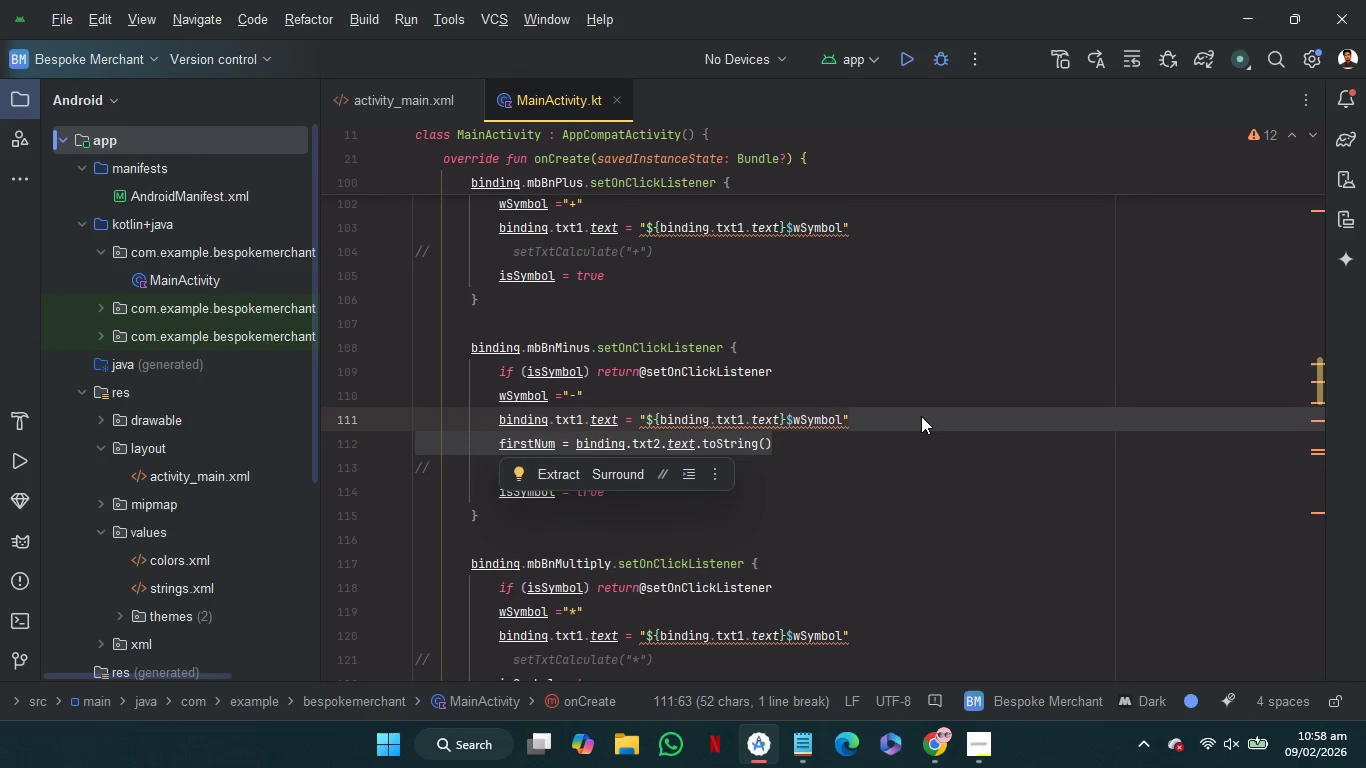 
left_click_drag(start_coordinate=[921, 416], to_coordinate=[901, 249])
 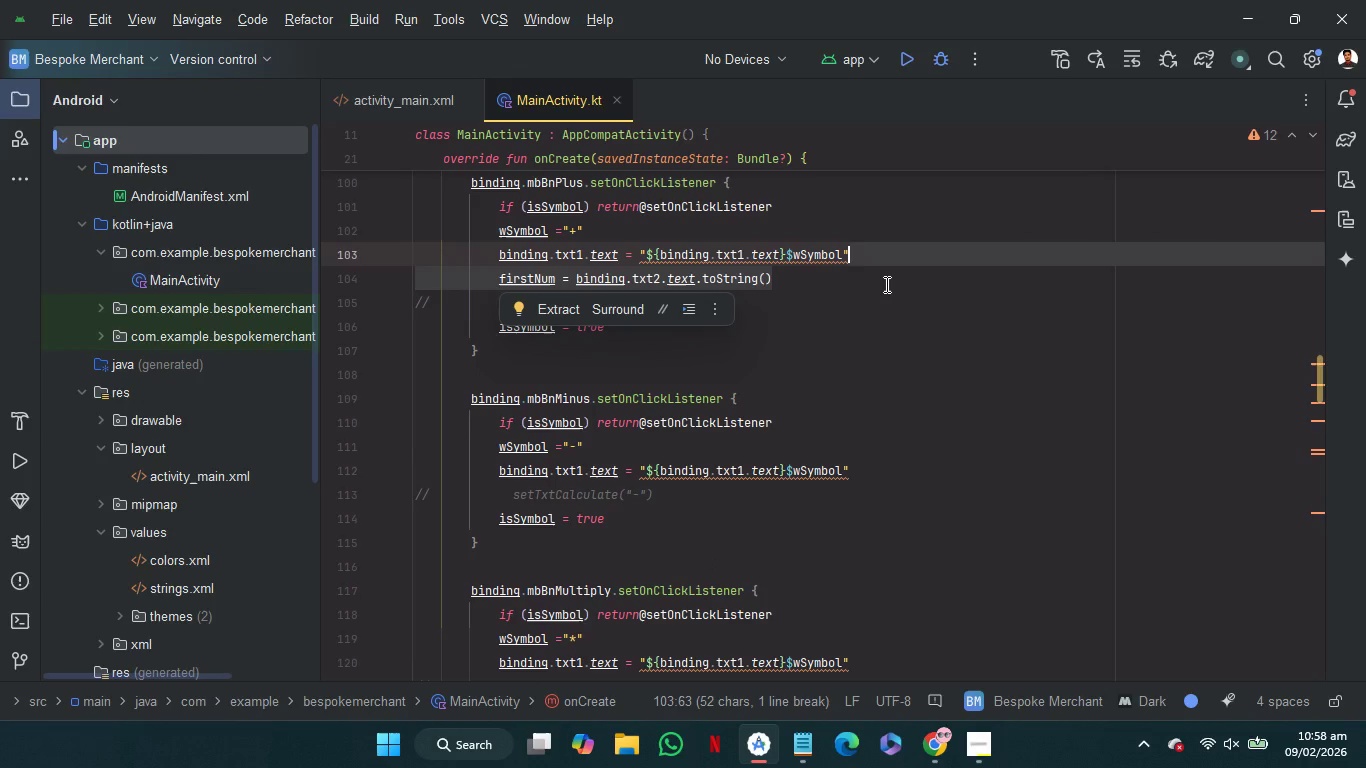 
left_click([886, 284])
 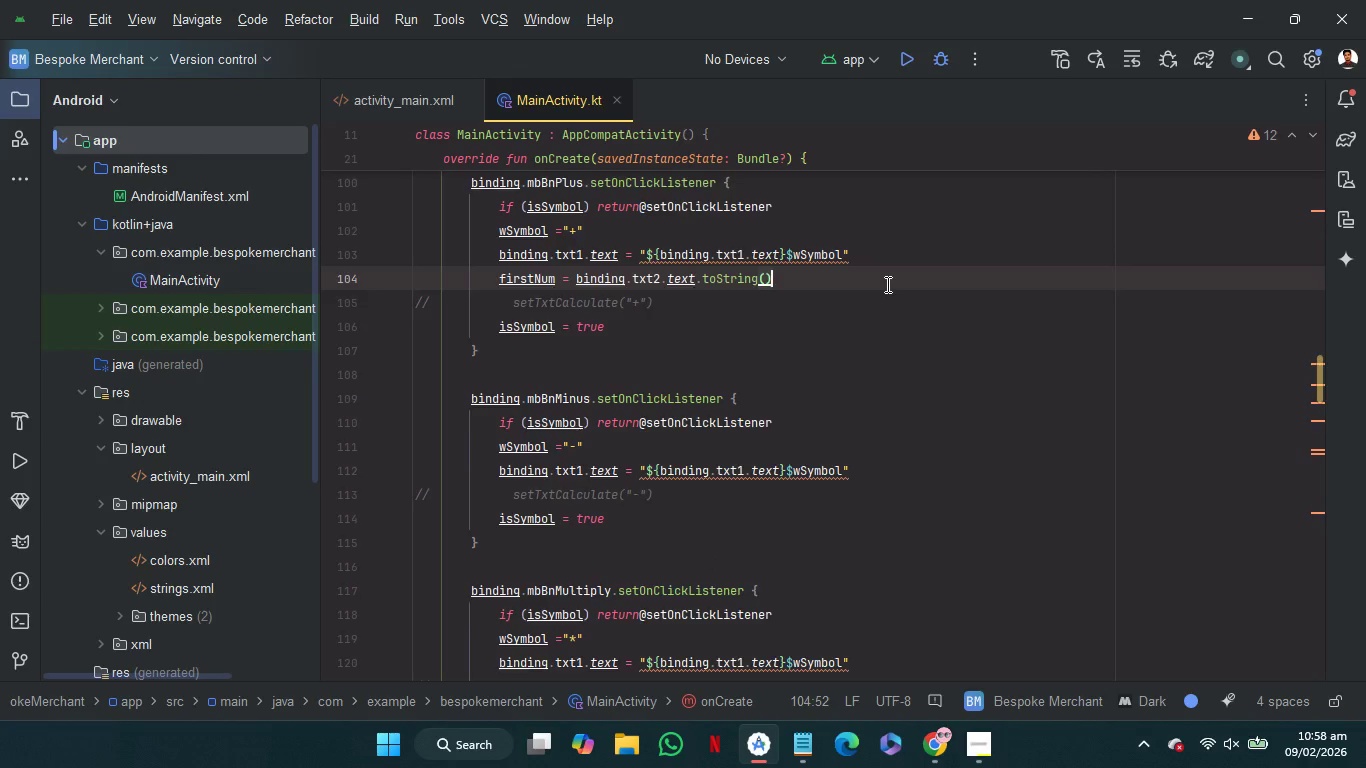 
scroll: coordinate [886, 284], scroll_direction: up, amount: 2.0
 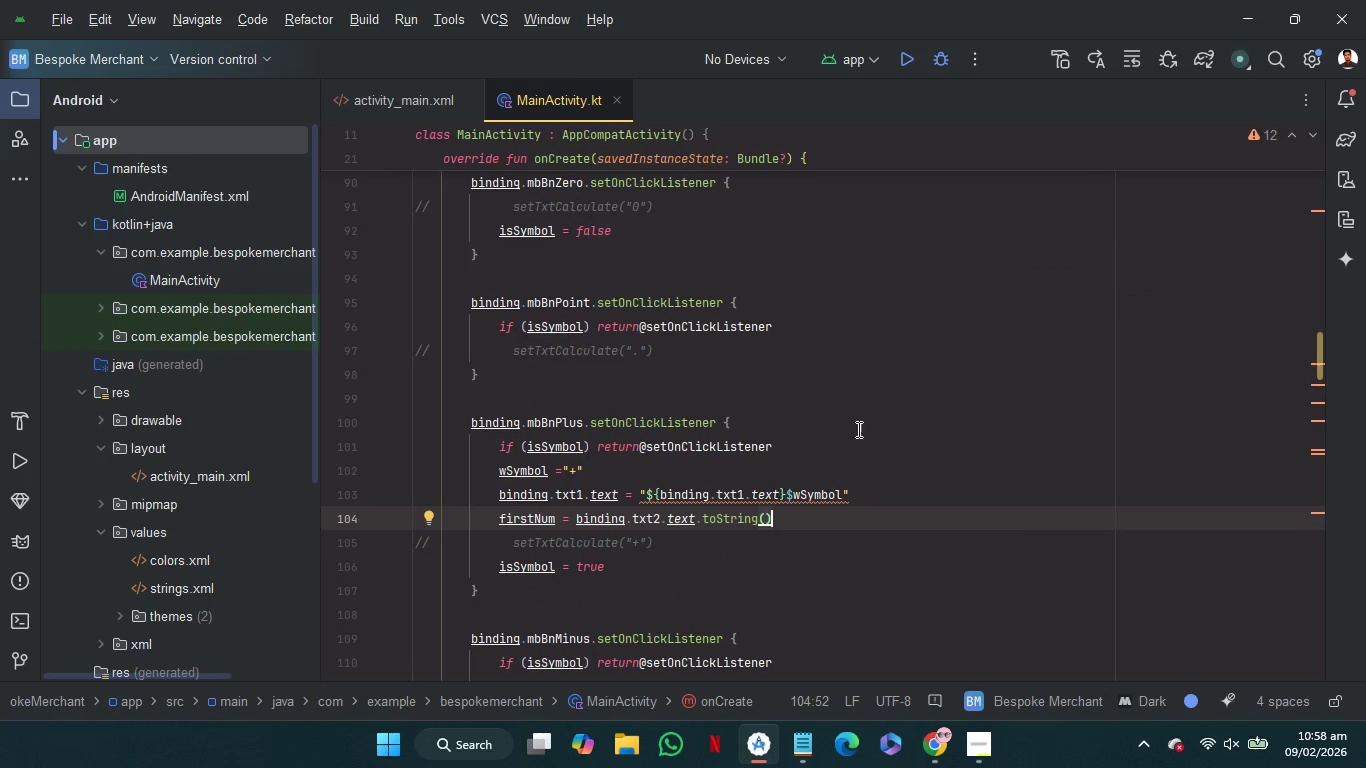 
mouse_move([873, 474])
 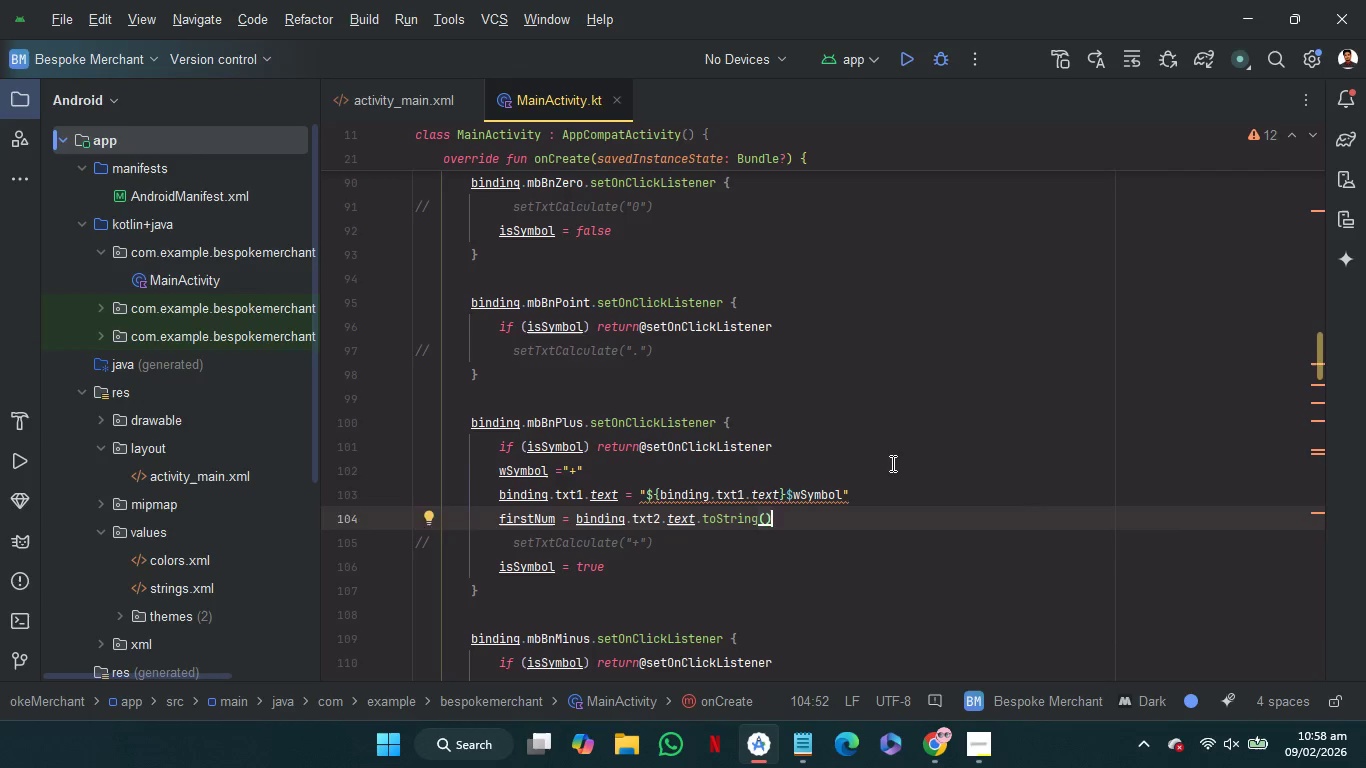 
left_click([891, 463])
 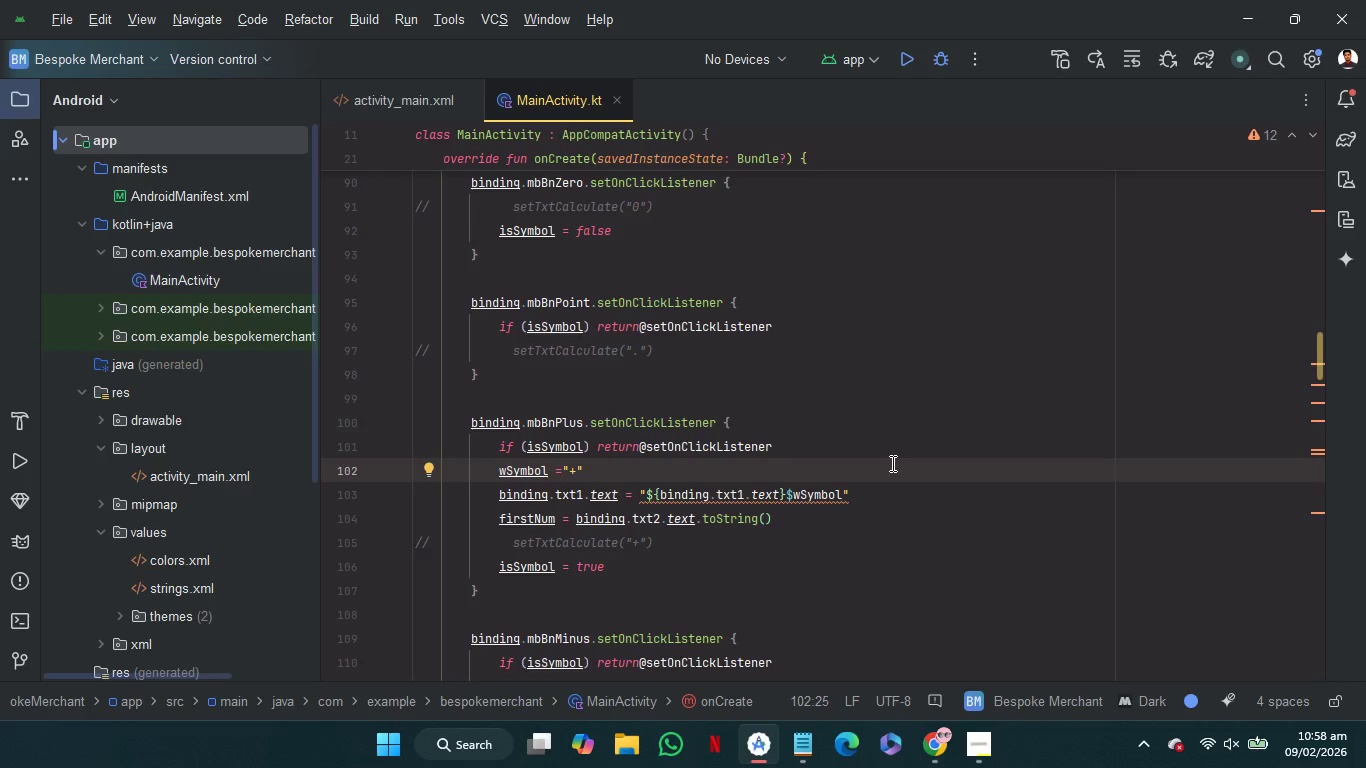 
wait(13.88)
 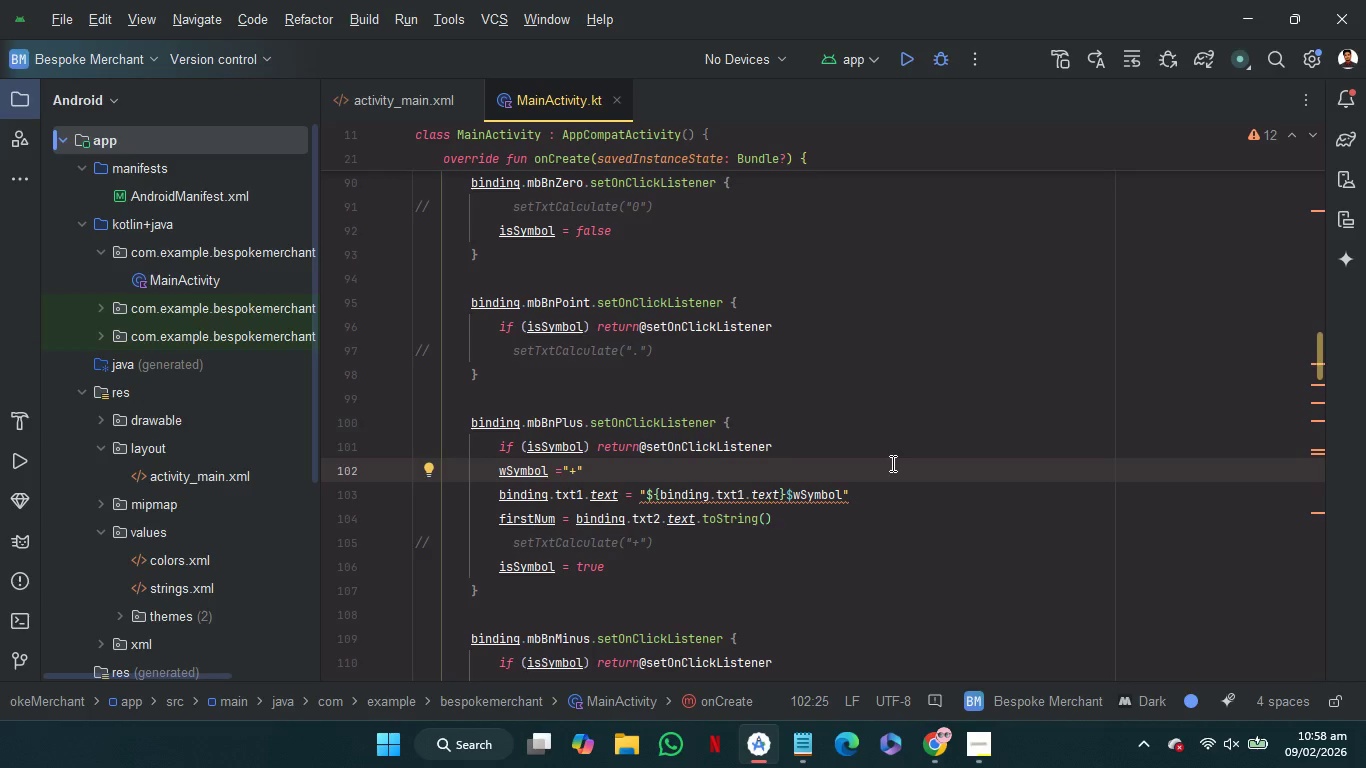 
left_click_drag(start_coordinate=[899, 515], to_coordinate=[901, 500])
 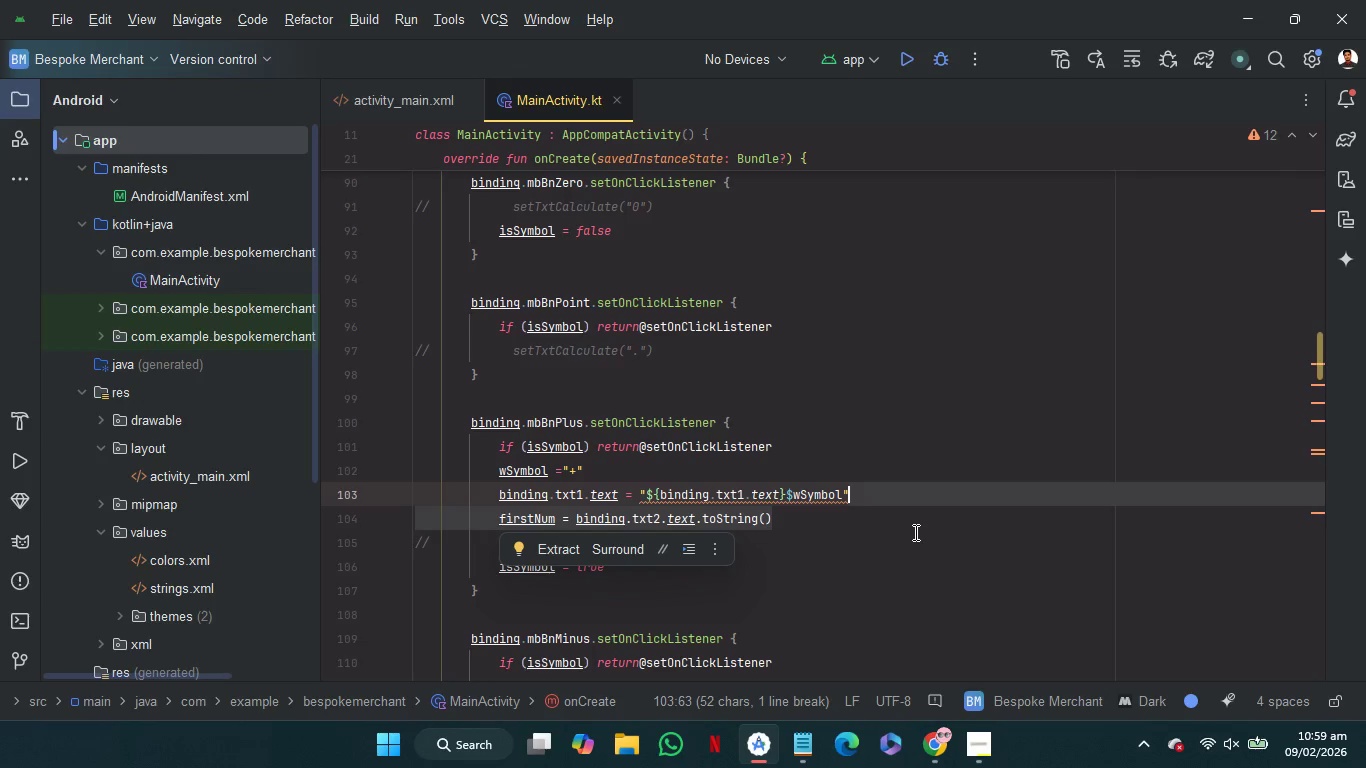 
wait(13.05)
 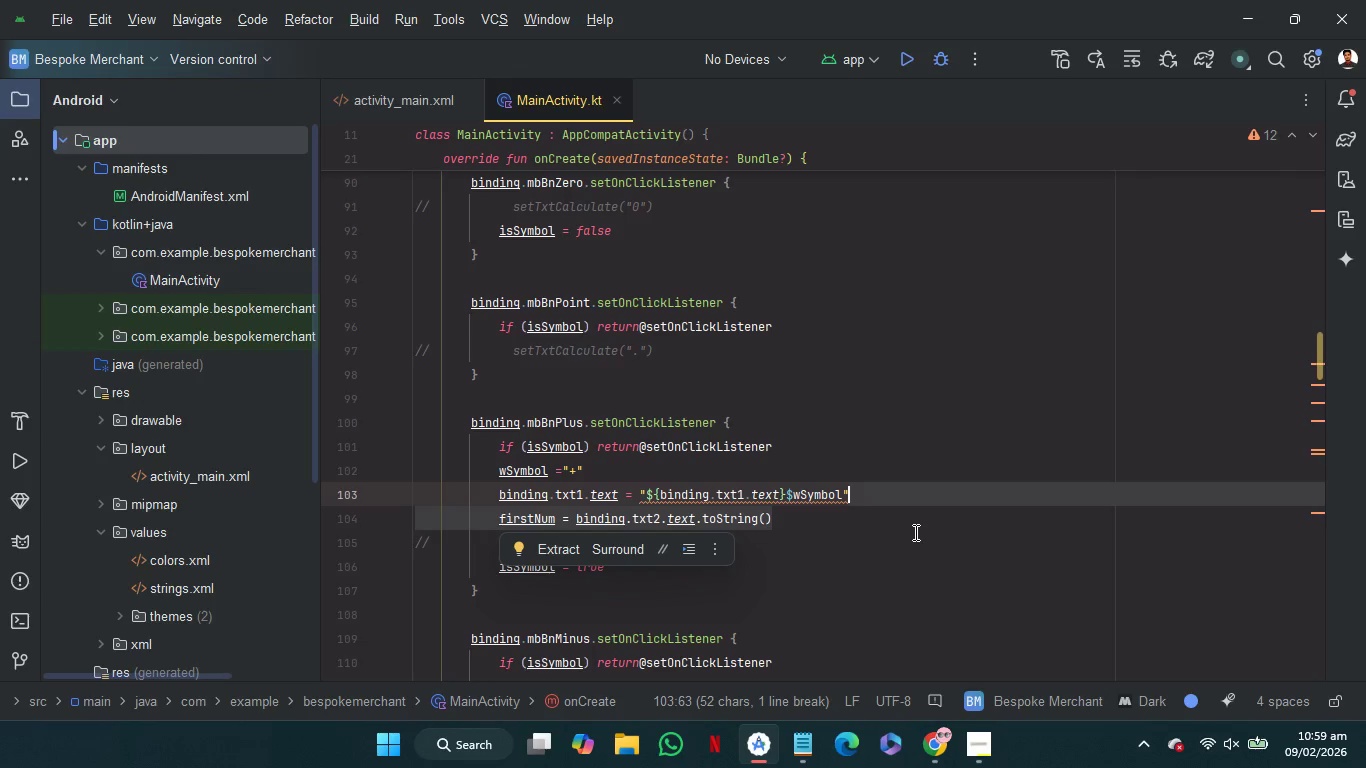 
left_click([915, 526])
 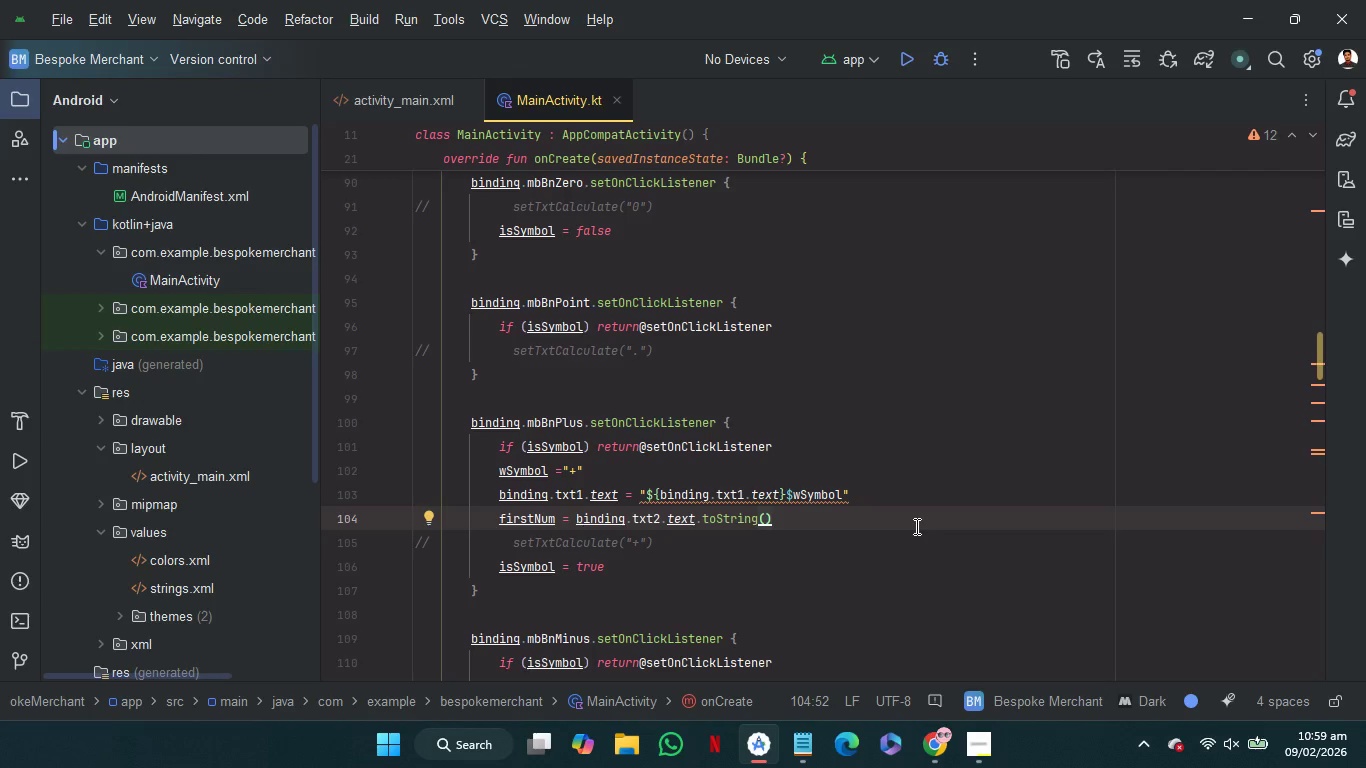 
scroll: coordinate [915, 526], scroll_direction: up, amount: 15.0
 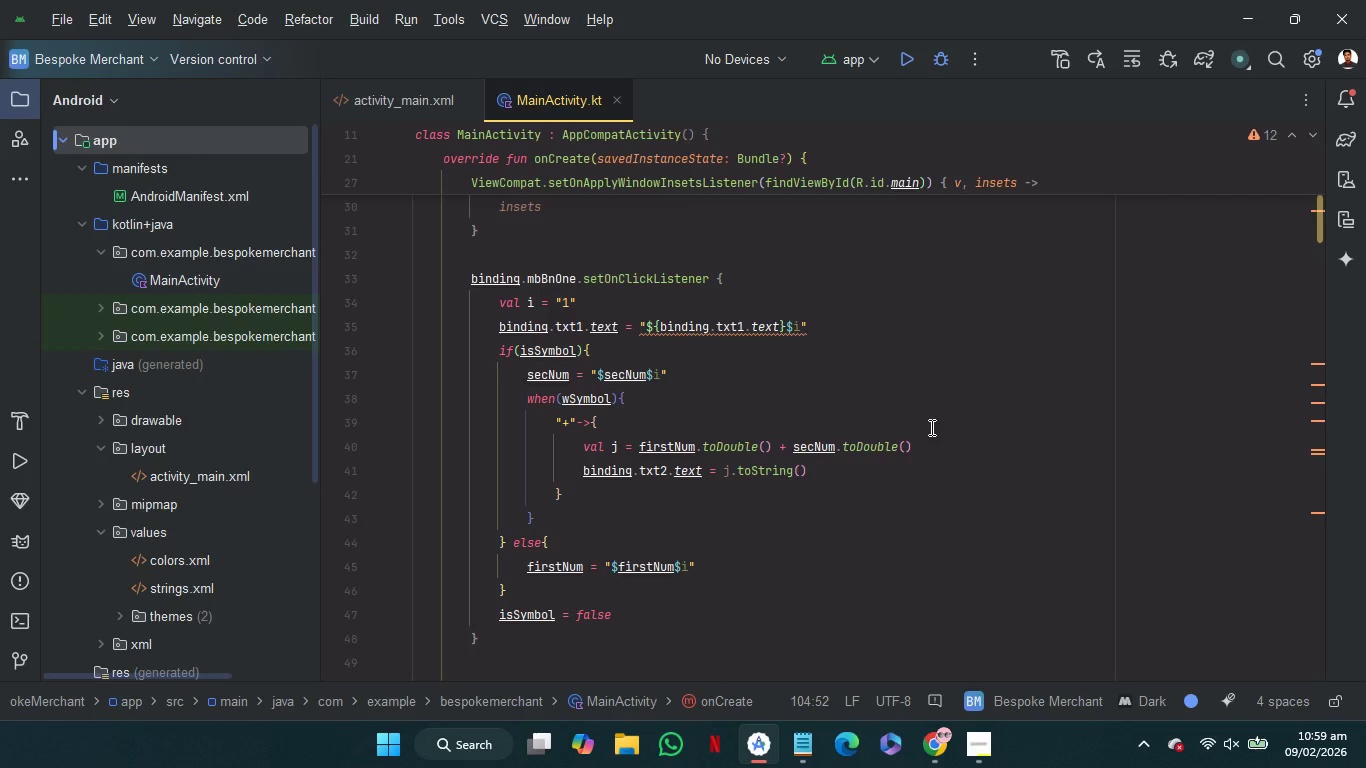 
wait(35.6)
 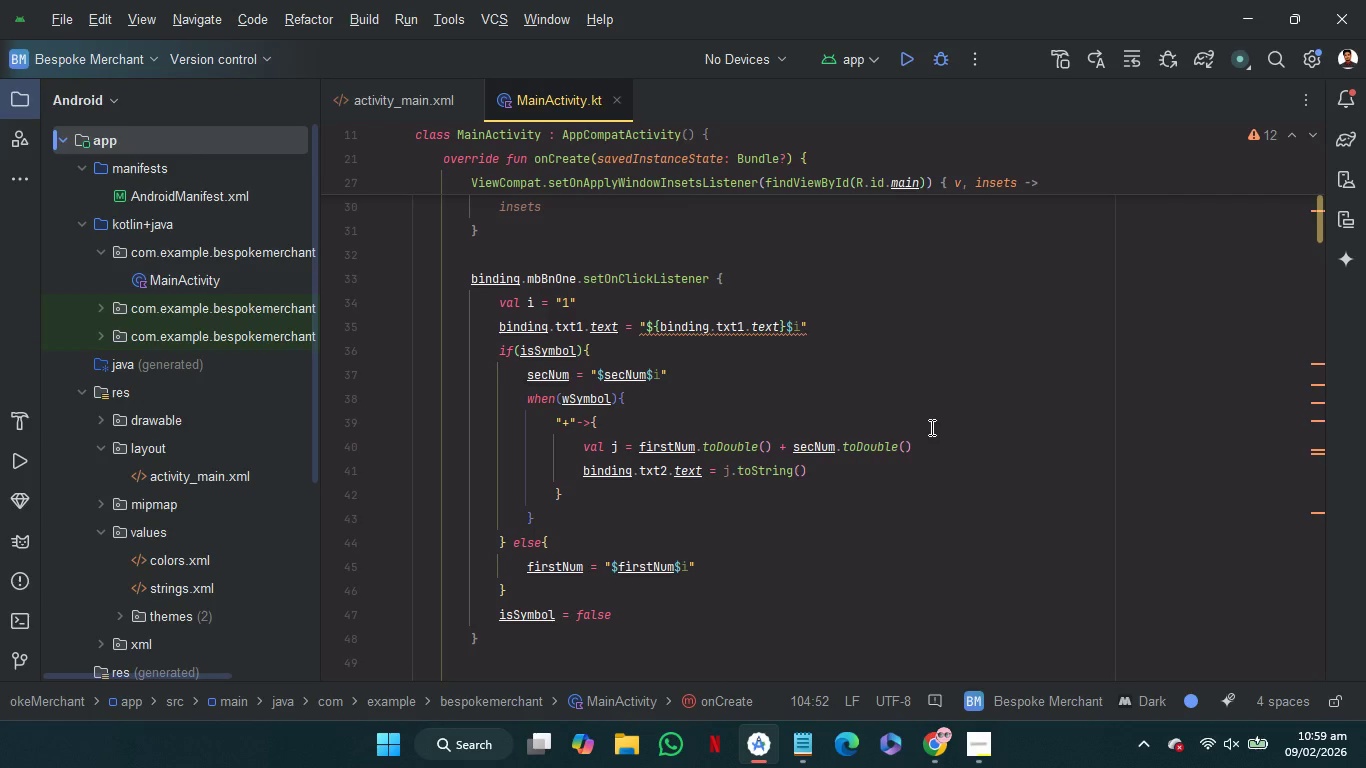 
left_click([904, 50])
 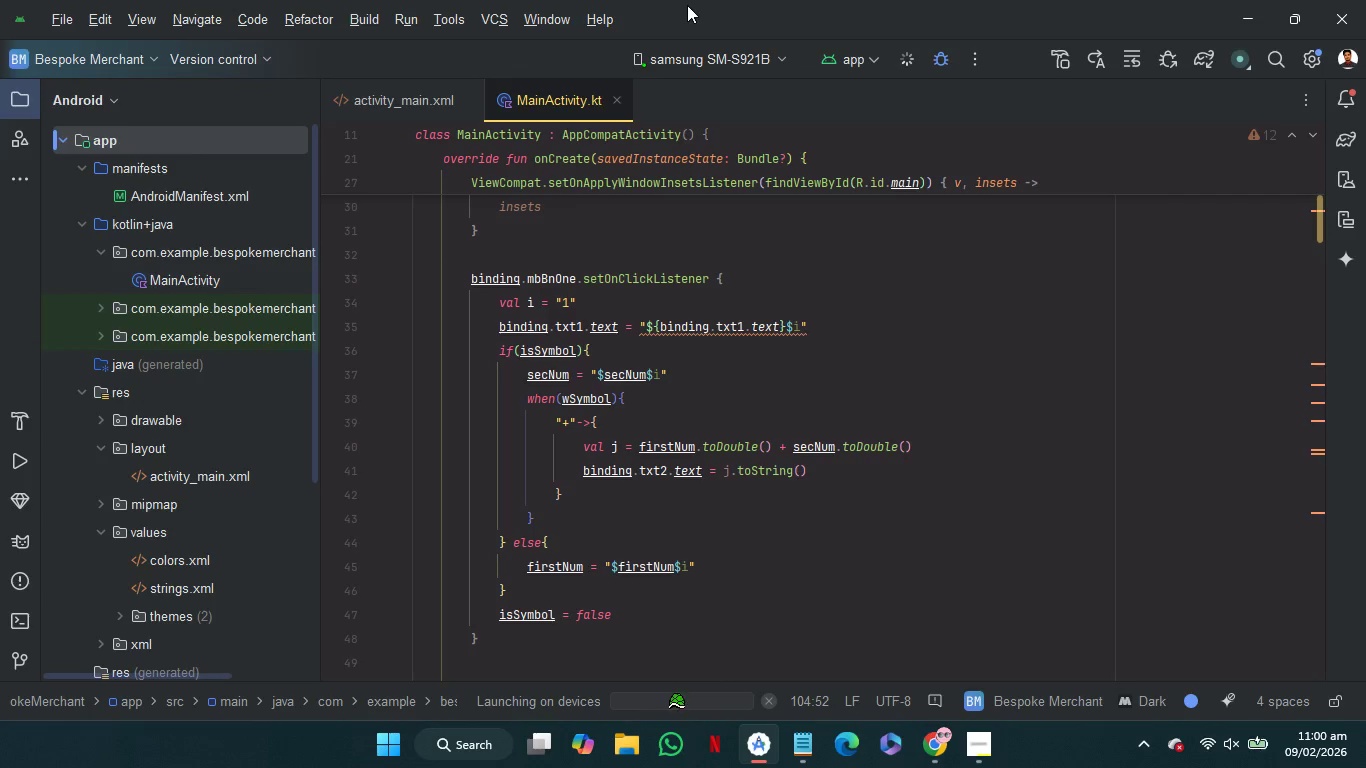 
wait(19.2)
 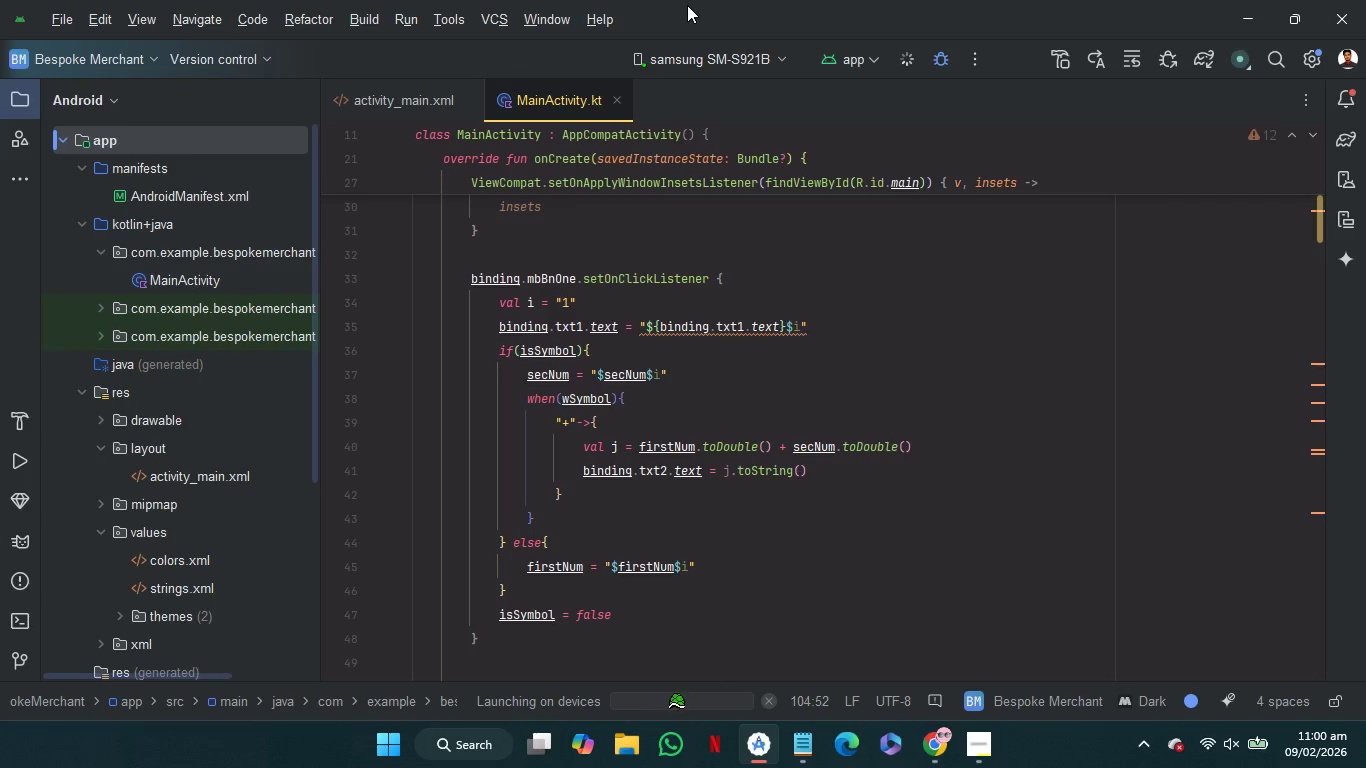 
left_click([293, 585])
 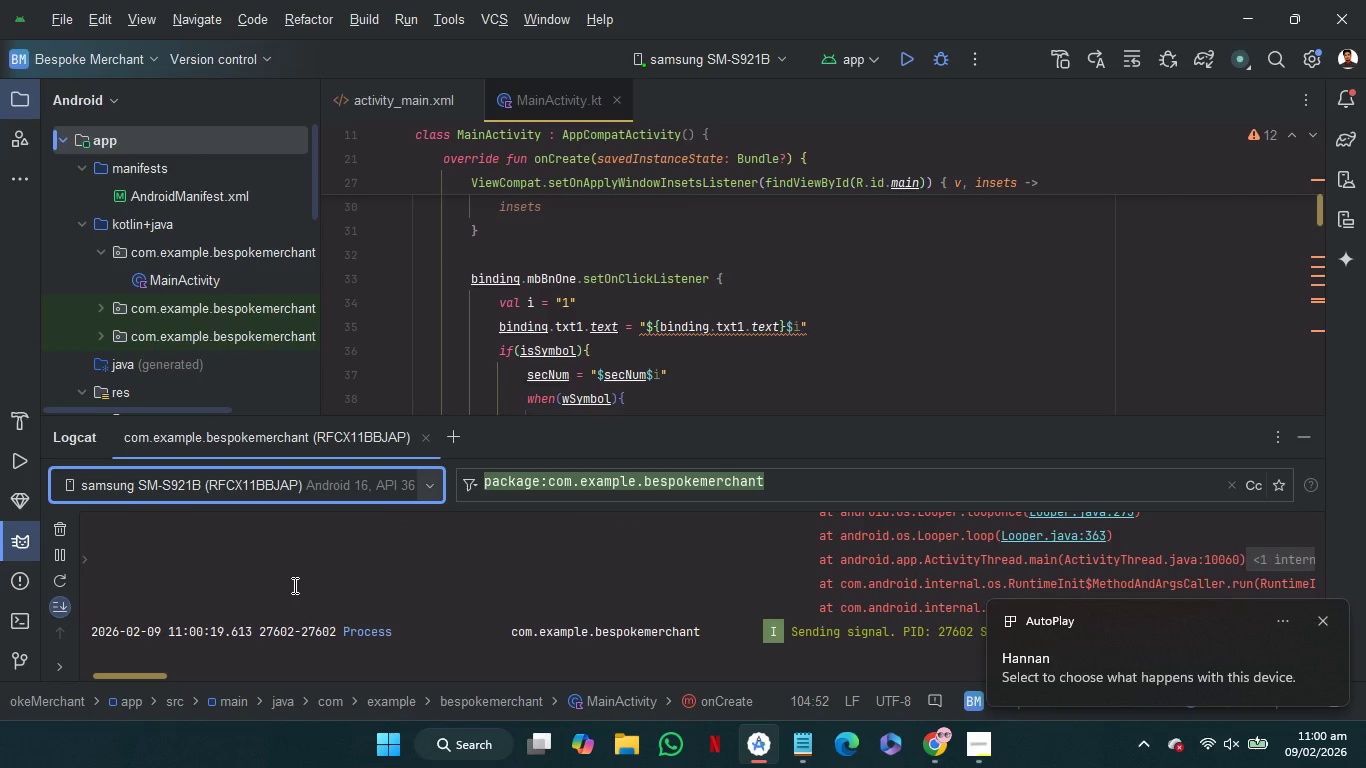 
wait(15.47)
 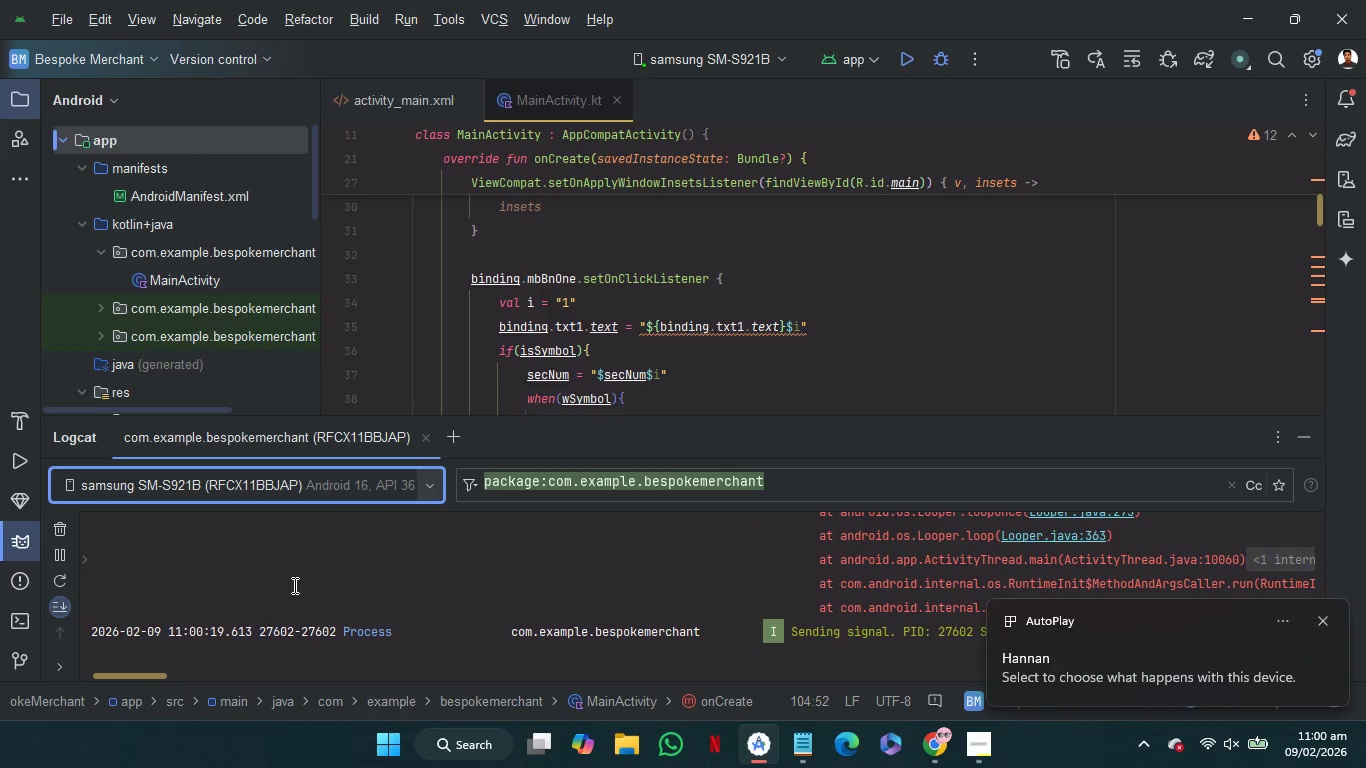 
left_click([1302, 439])
 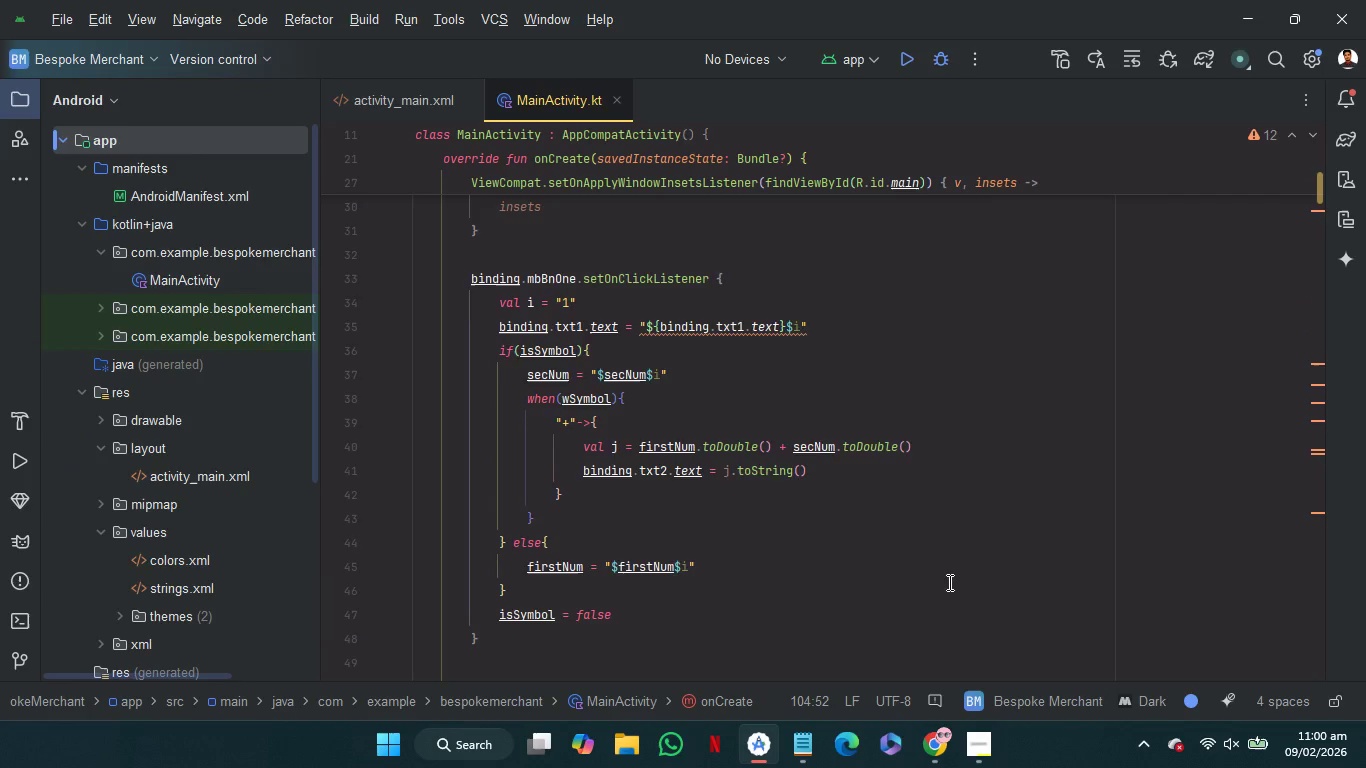 
scroll: coordinate [948, 582], scroll_direction: up, amount: 1.0
 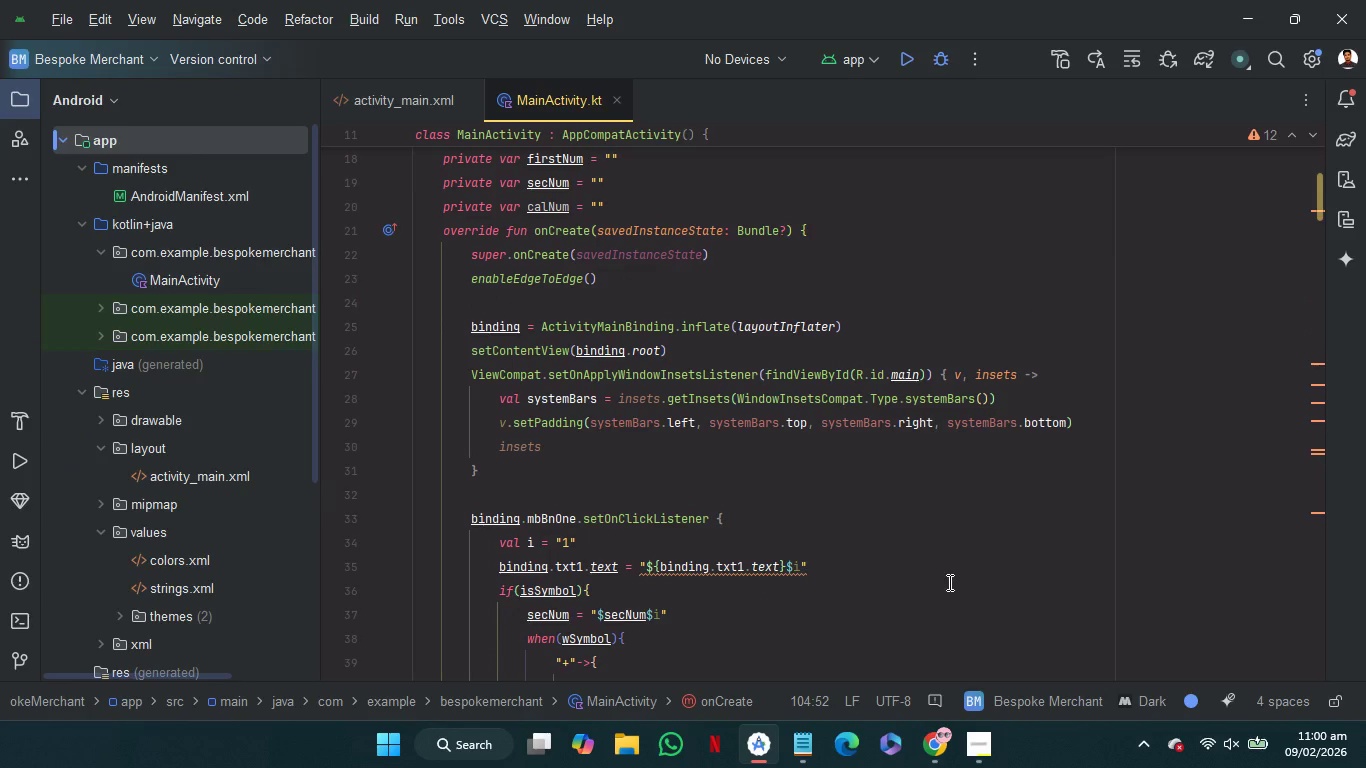 
scroll: coordinate [948, 582], scroll_direction: none, amount: 0.0
 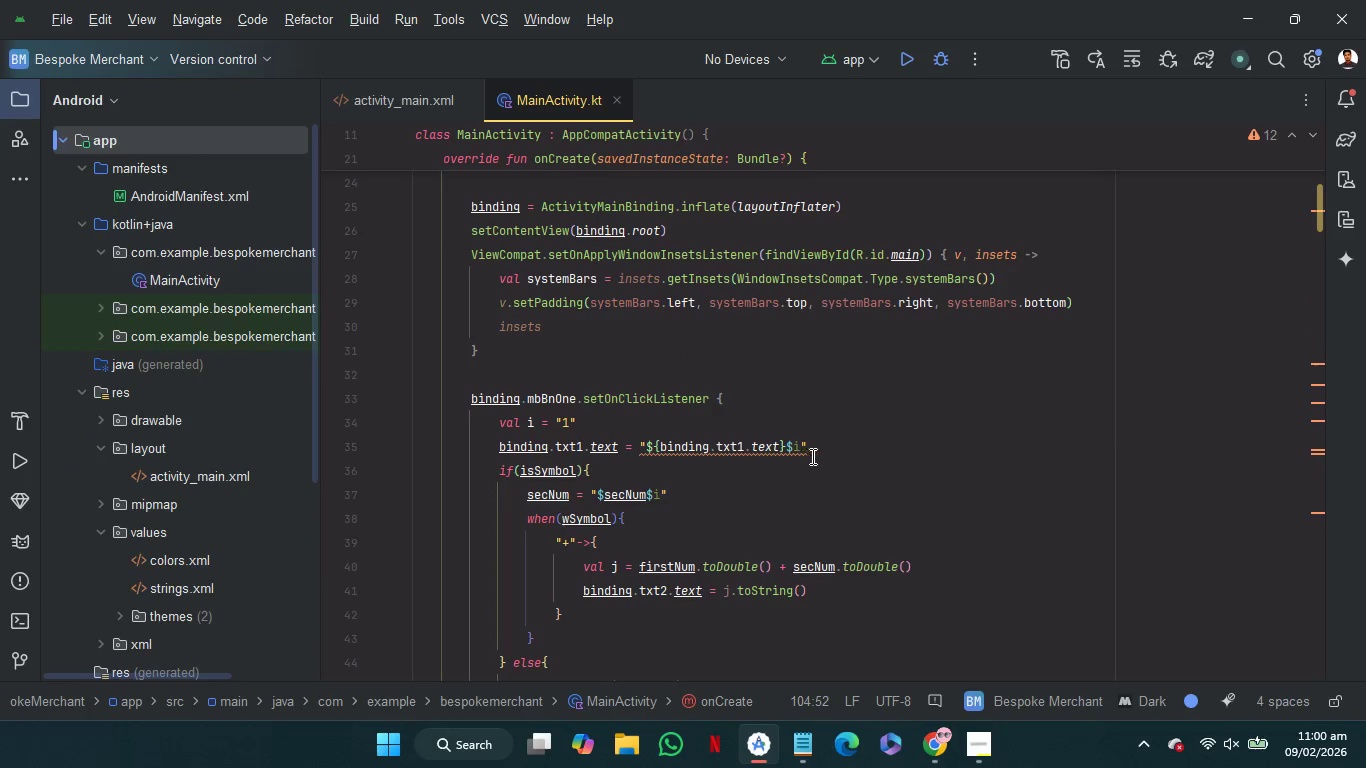 
left_click([855, 445])
 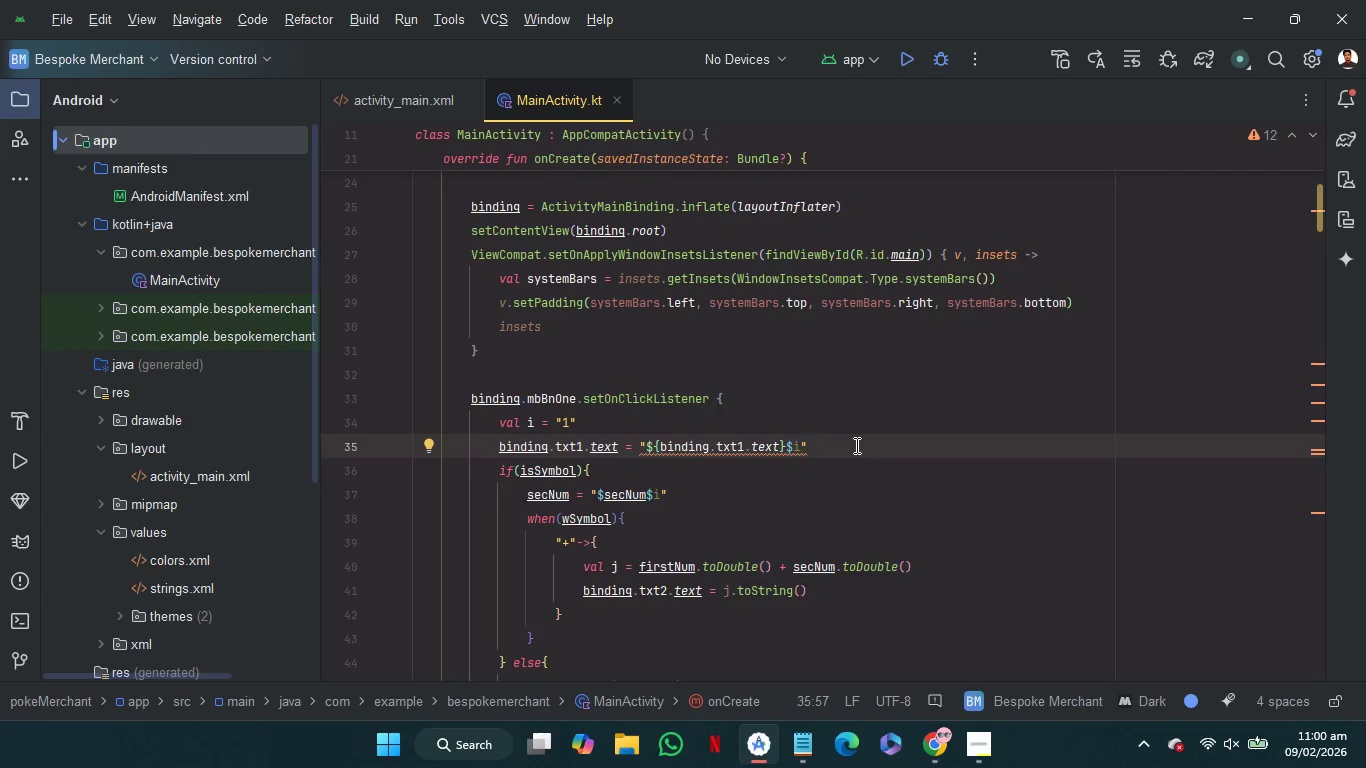 
key(Enter)
 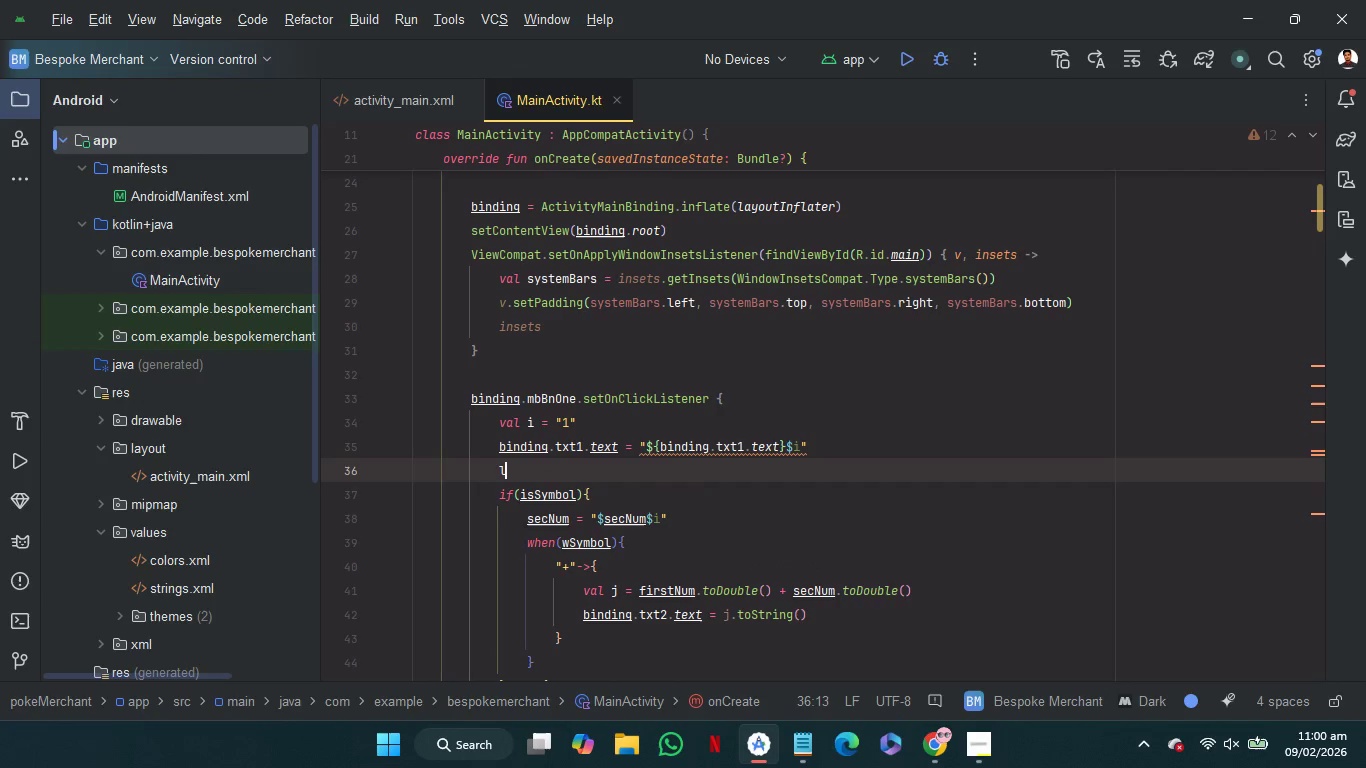 
type(lo)
 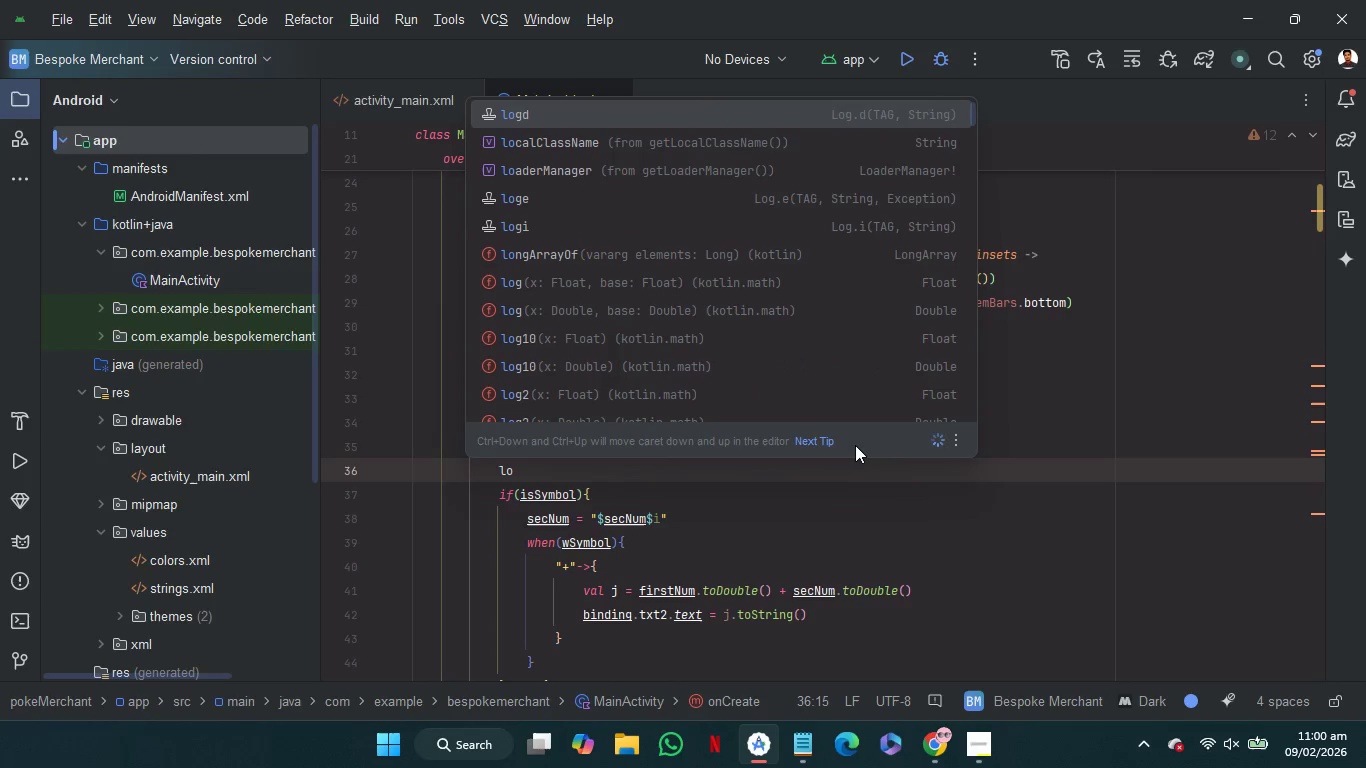 
key(Enter)
 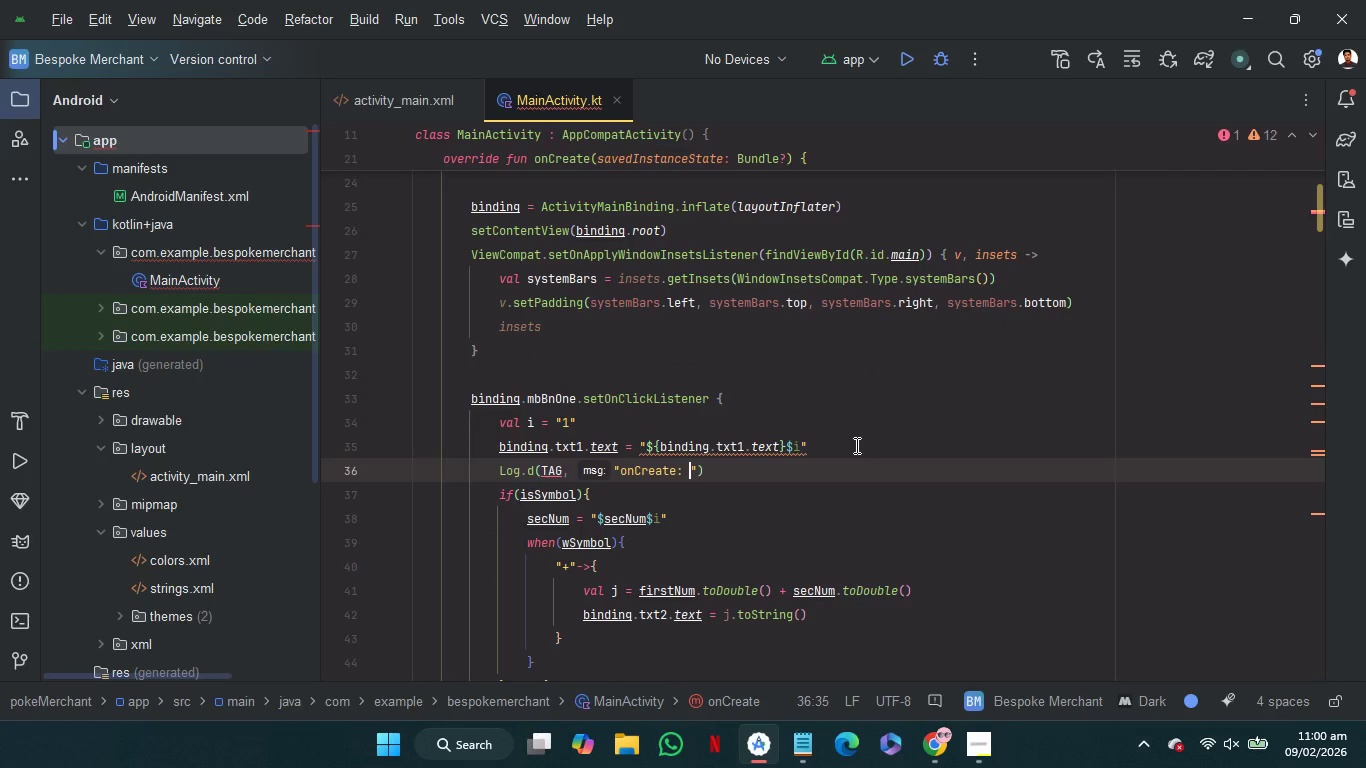 
wait(12.22)
 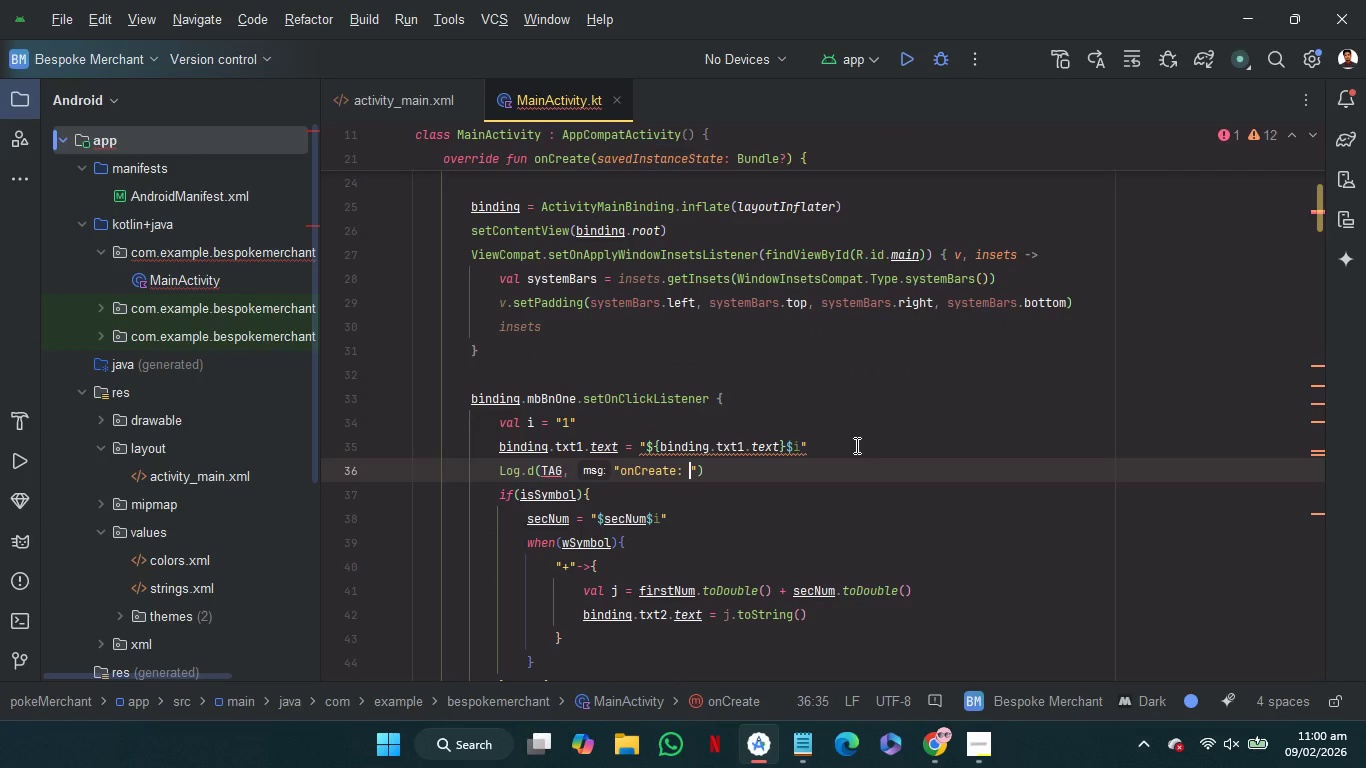 
left_click_drag(start_coordinate=[640, 438], to_coordinate=[854, 446])
 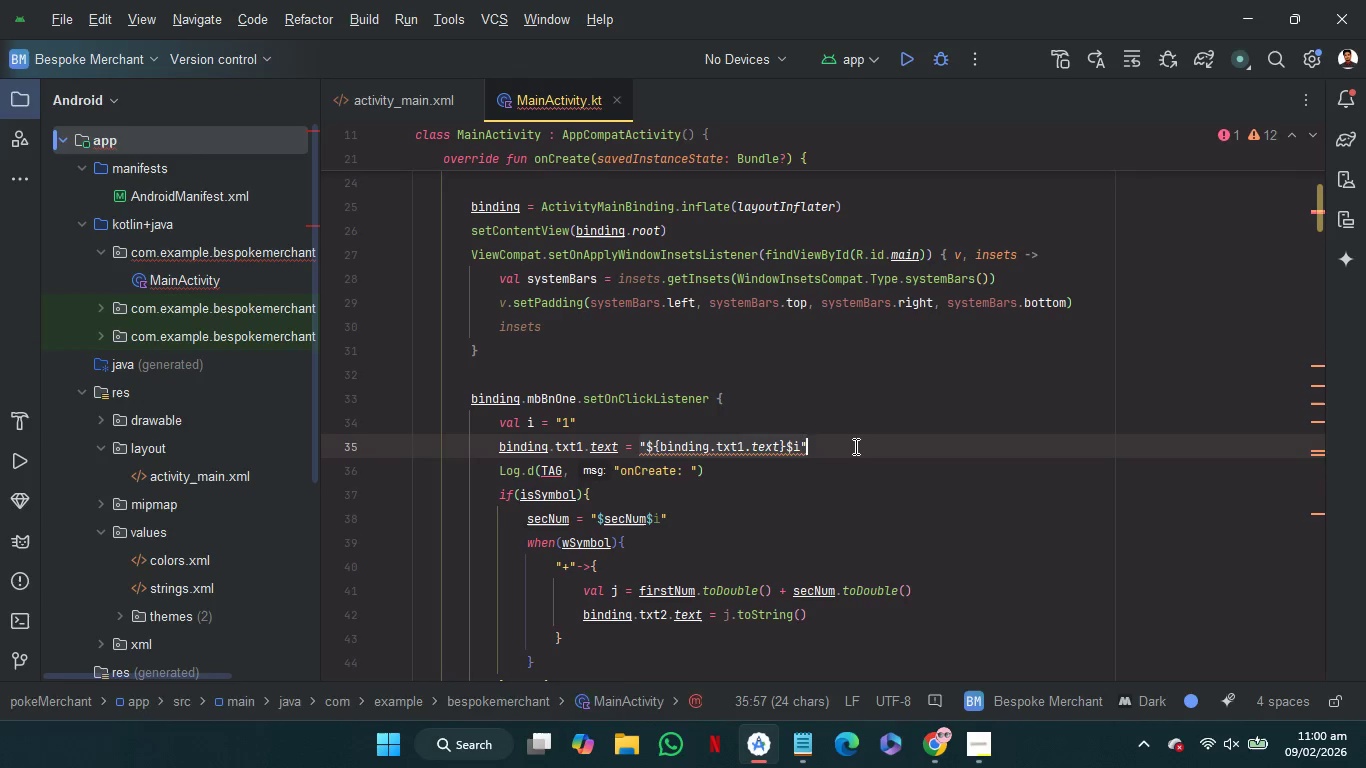 
key(Control+C)
 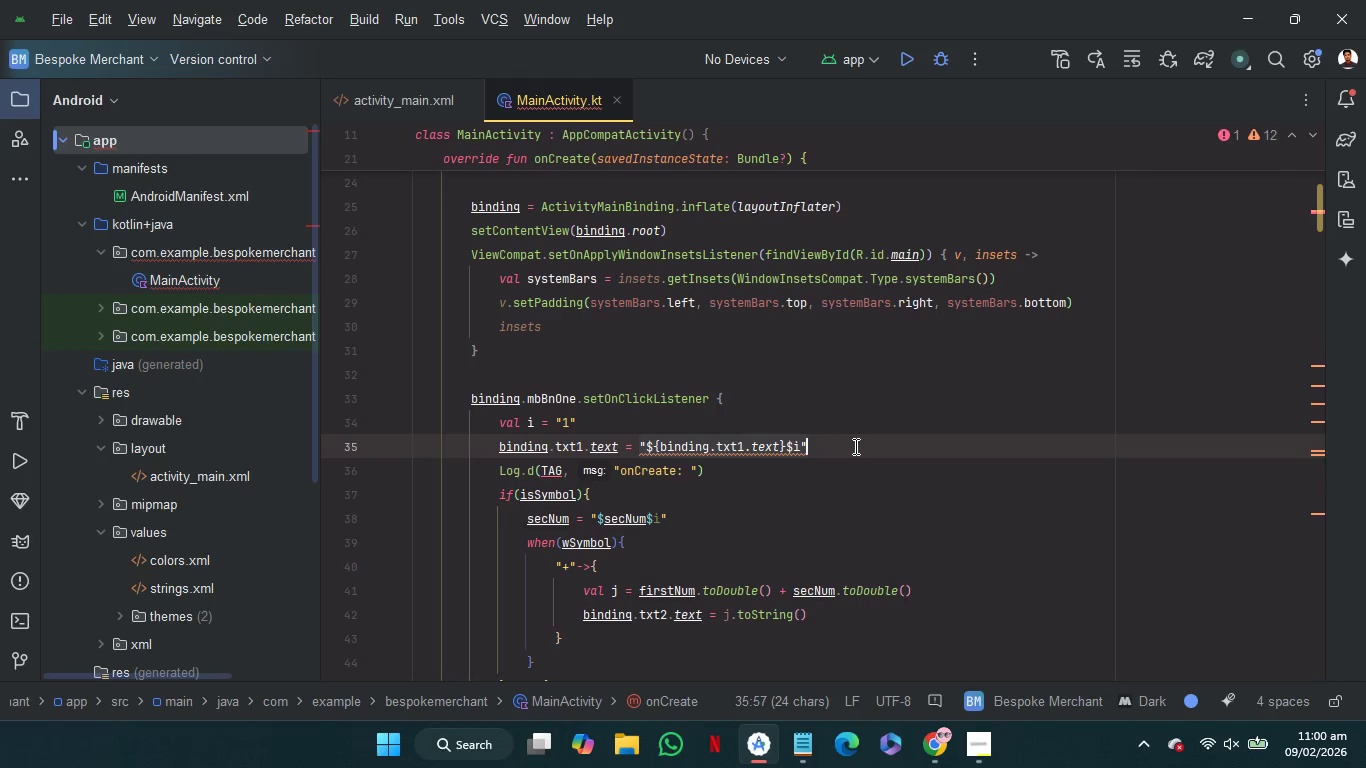 
key(Control+C)
 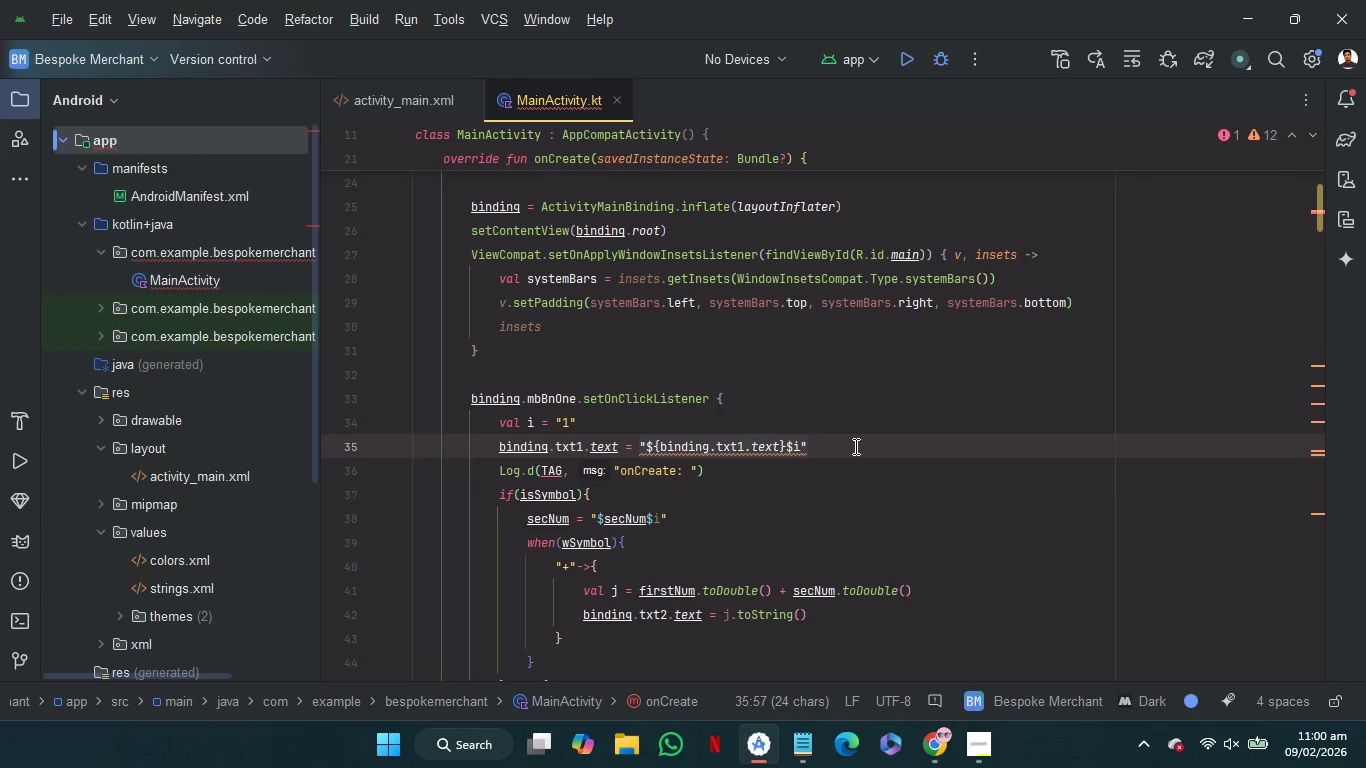 
key(ArrowDown)
 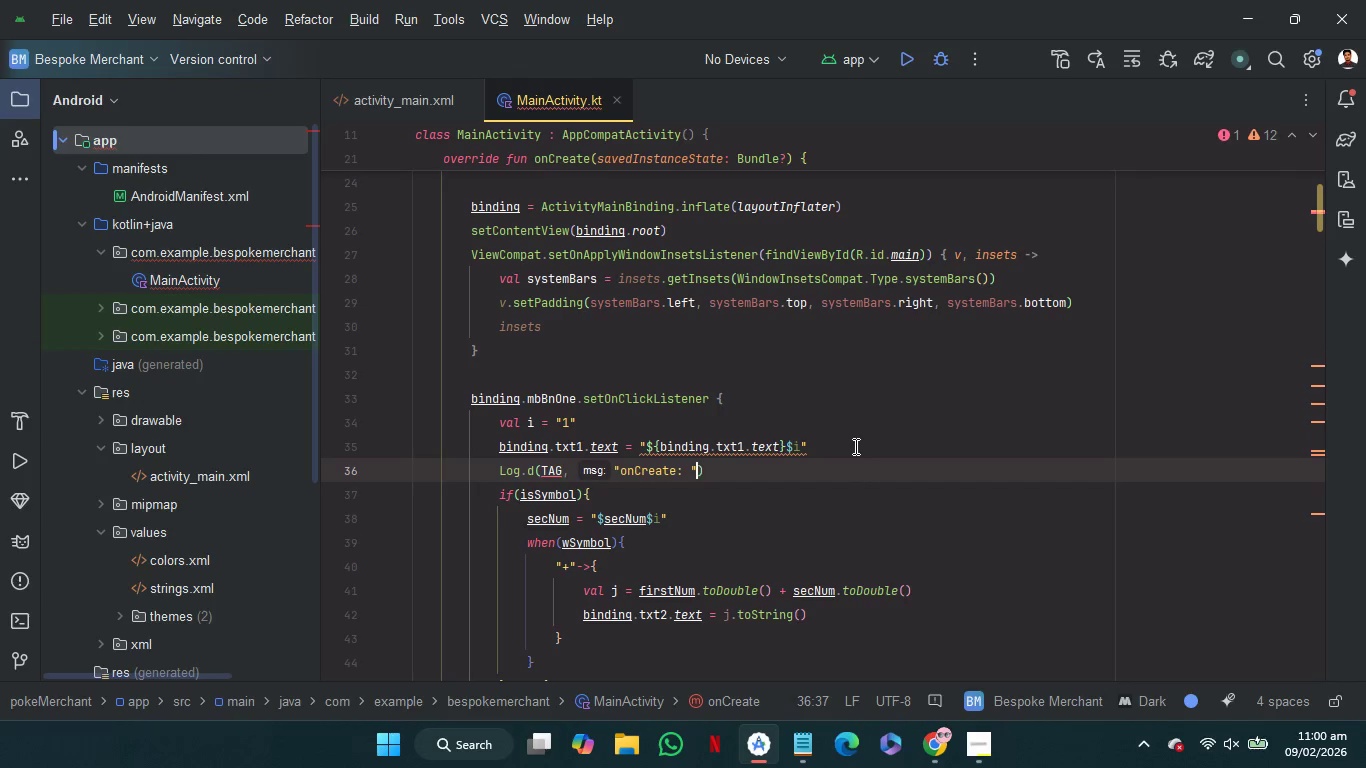 
key(ArrowLeft)
 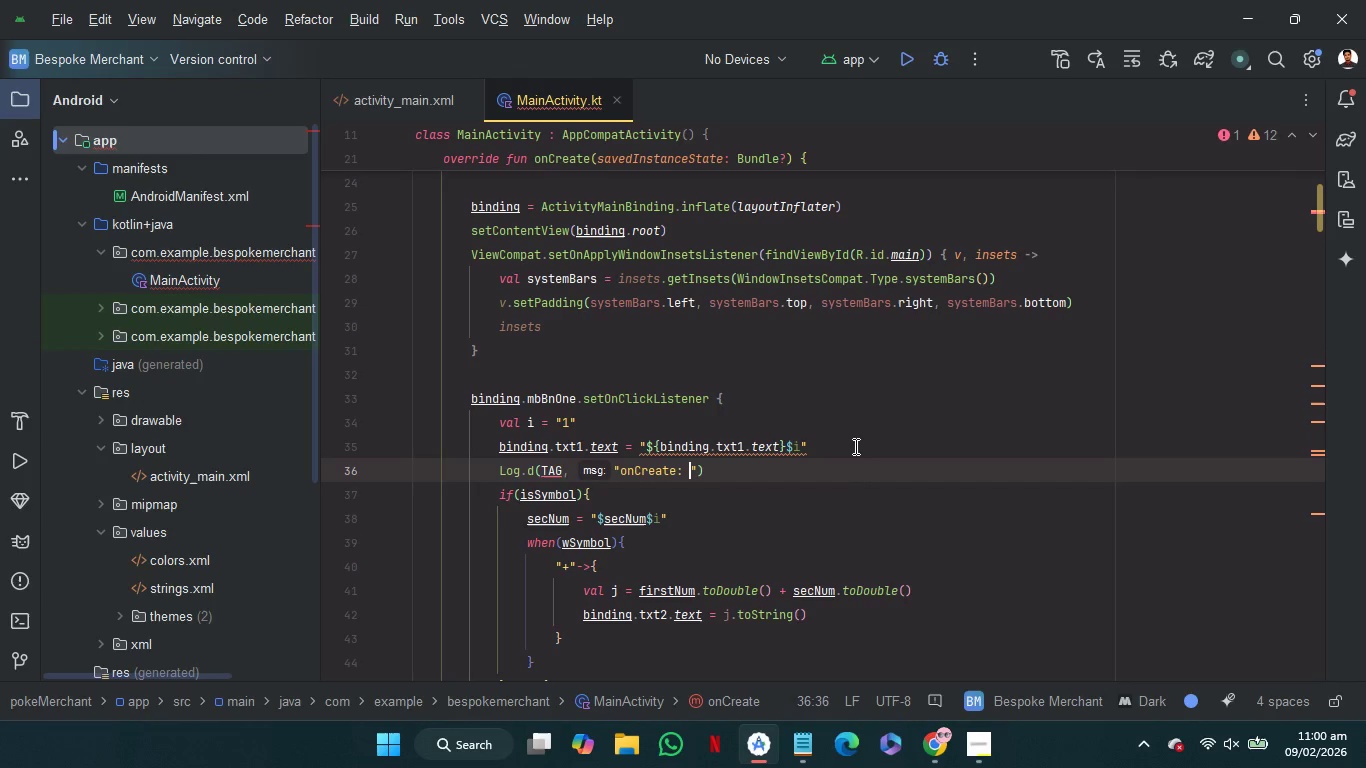 
key(ArrowLeft)
 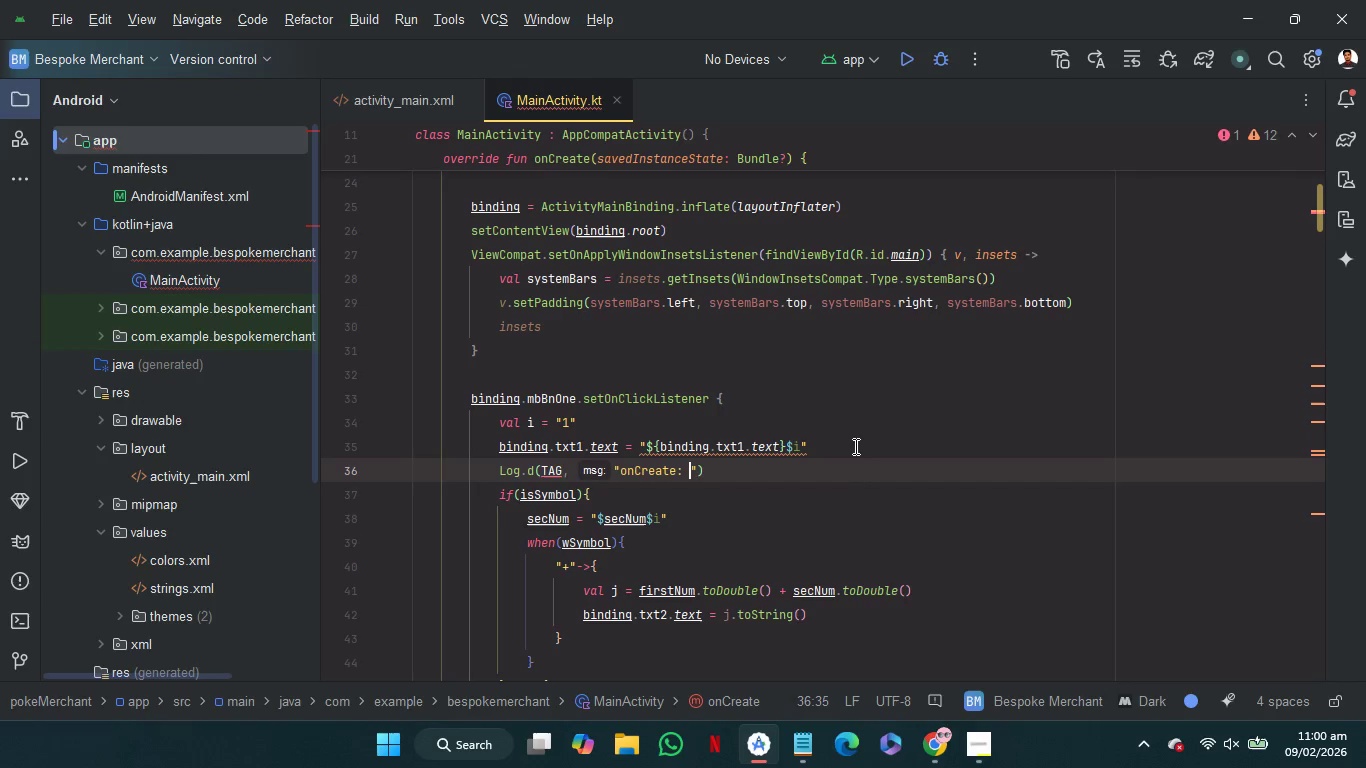 
key(Control+V)
 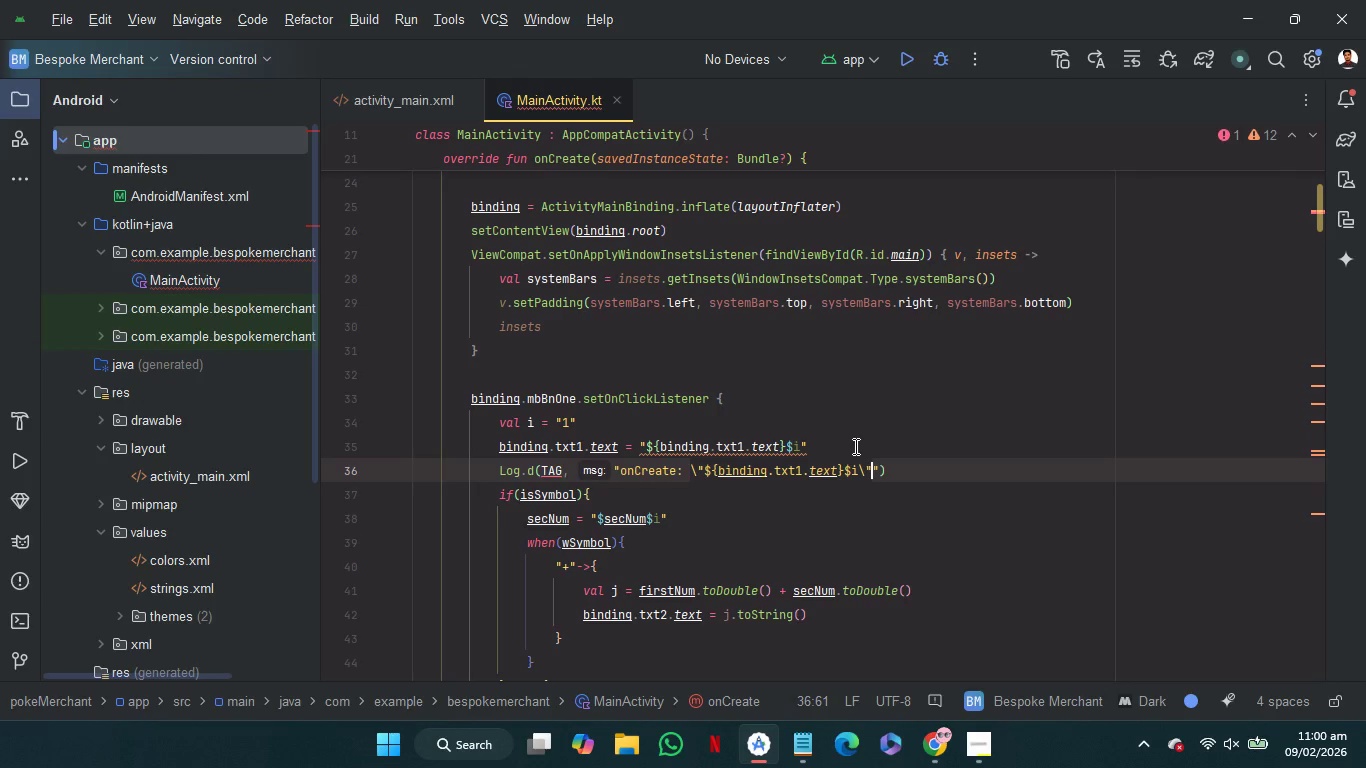 
key(ArrowLeft)
 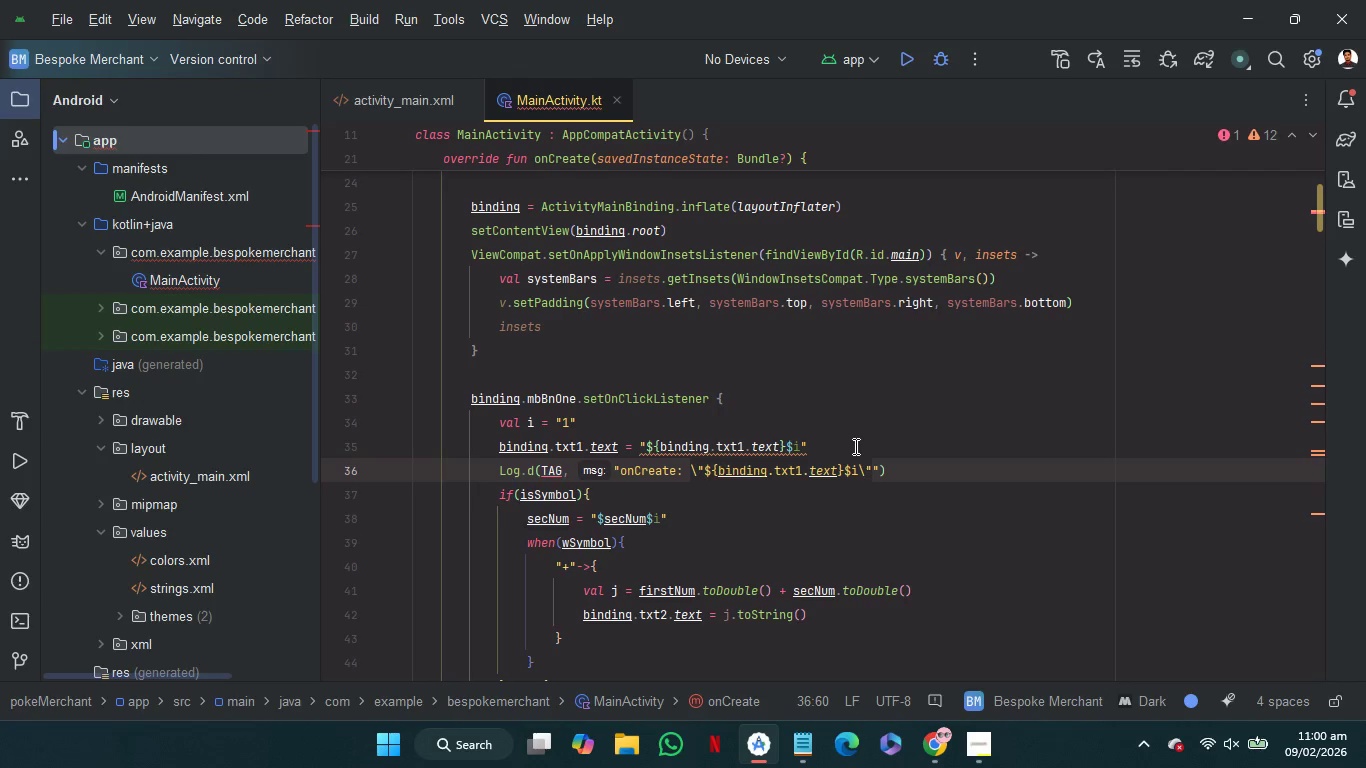 
key(Control+Z)
 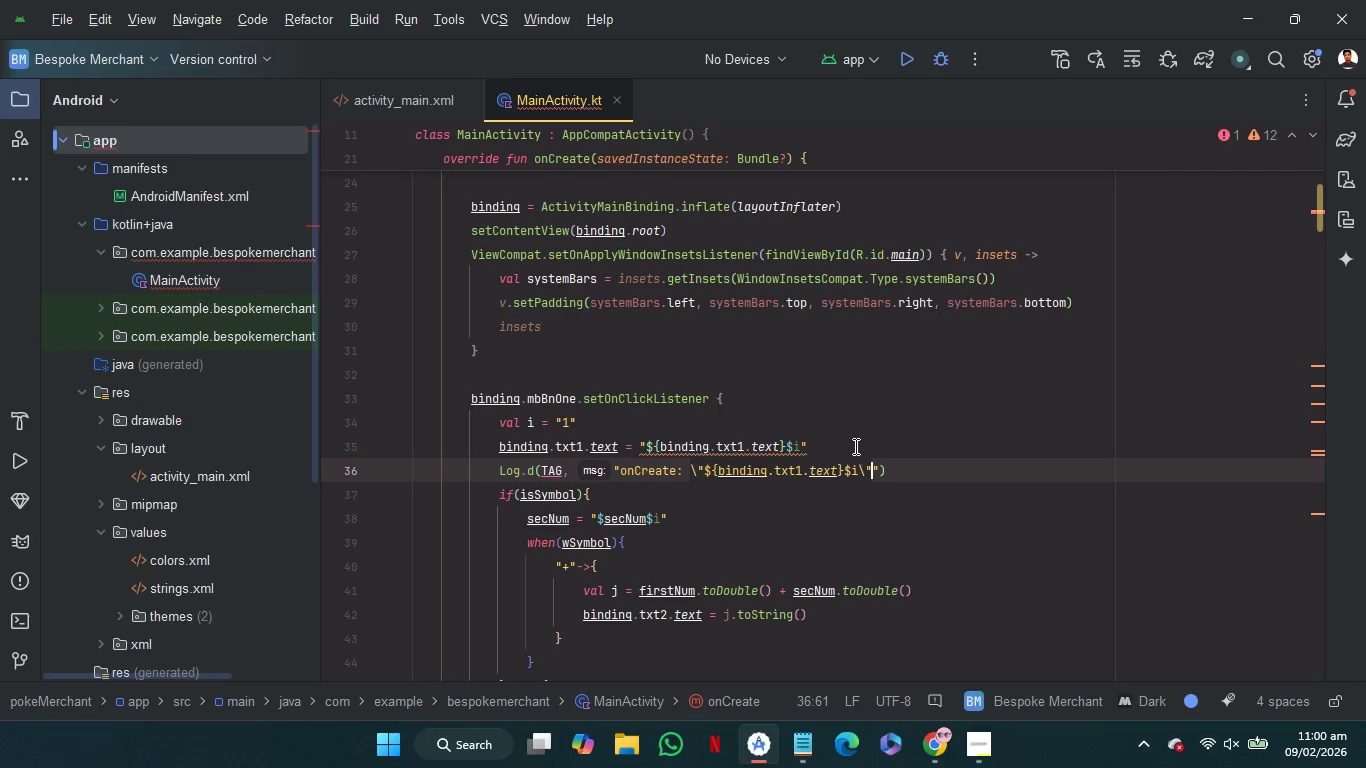 
key(Control+Z)
 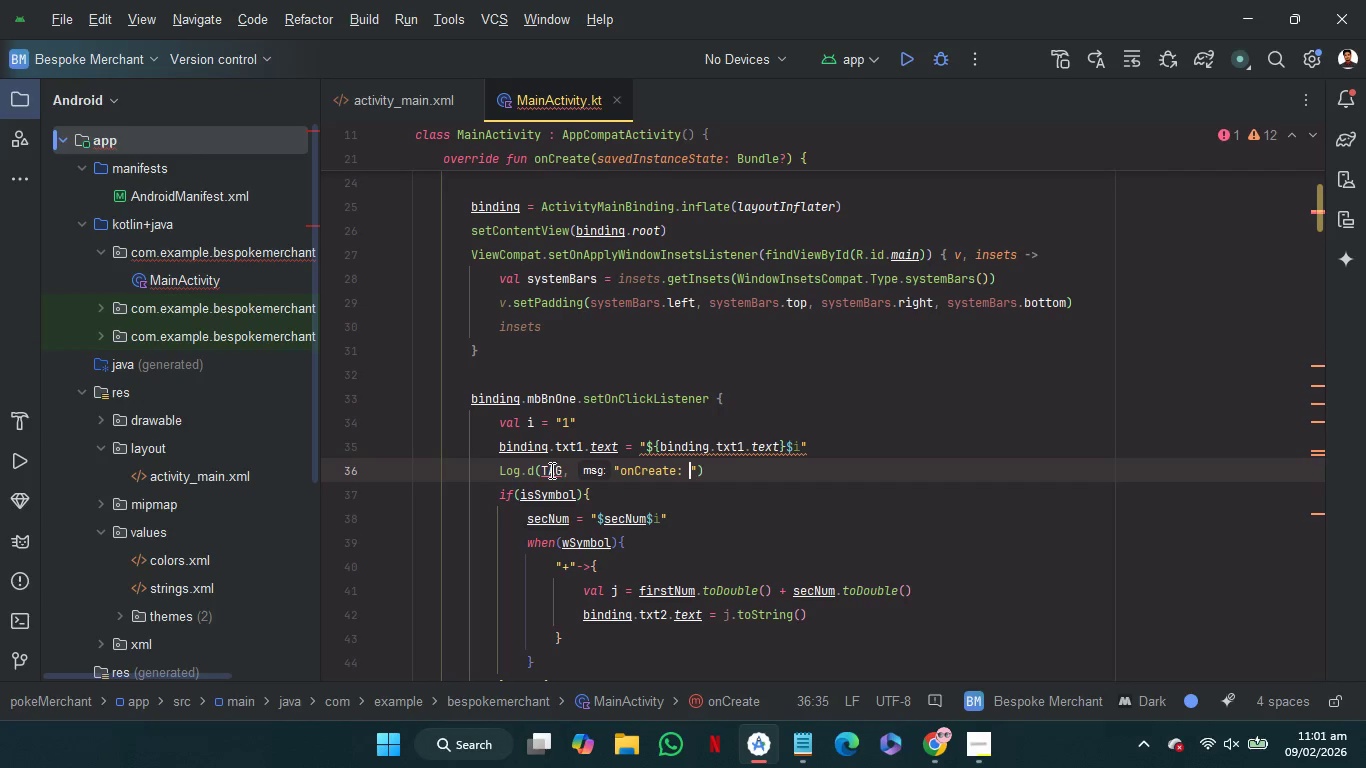 
double_click([550, 470])
 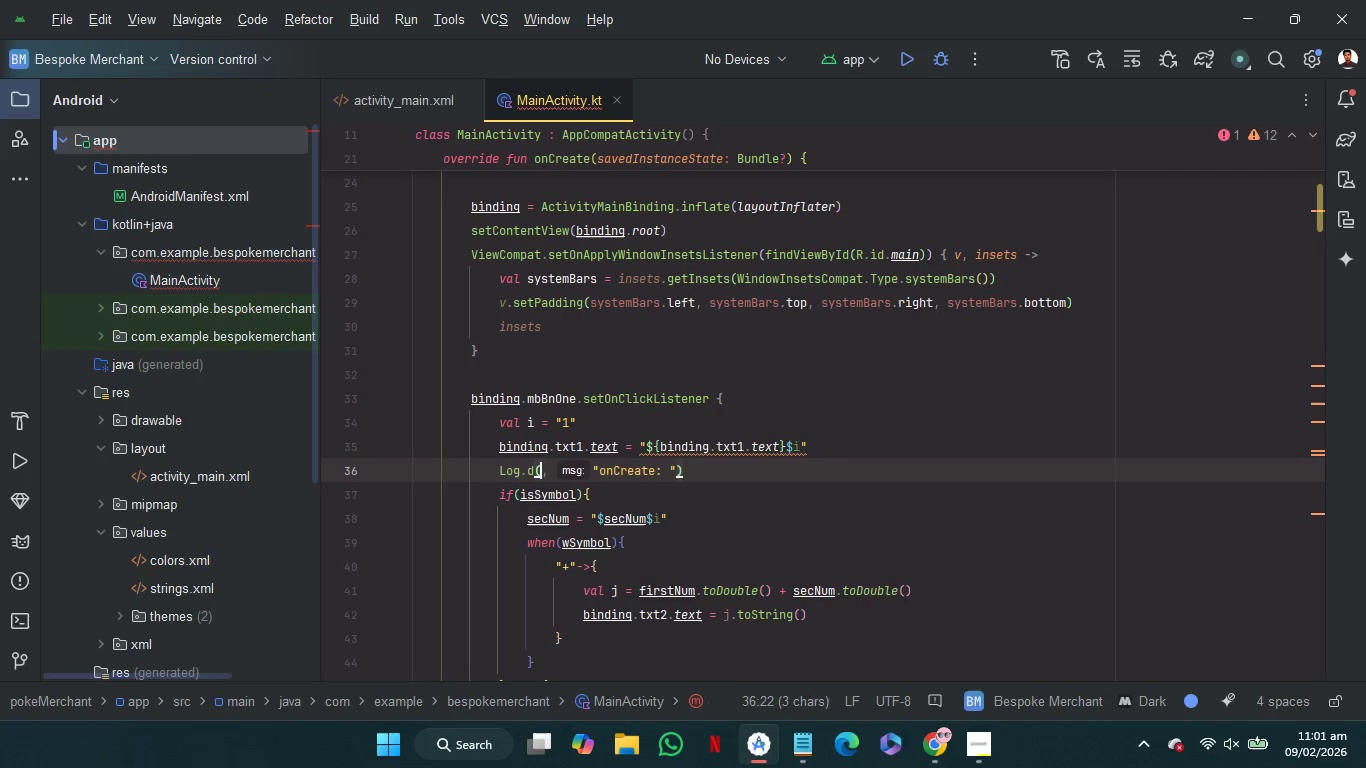 
key(Backspace)
type("appFlow)
 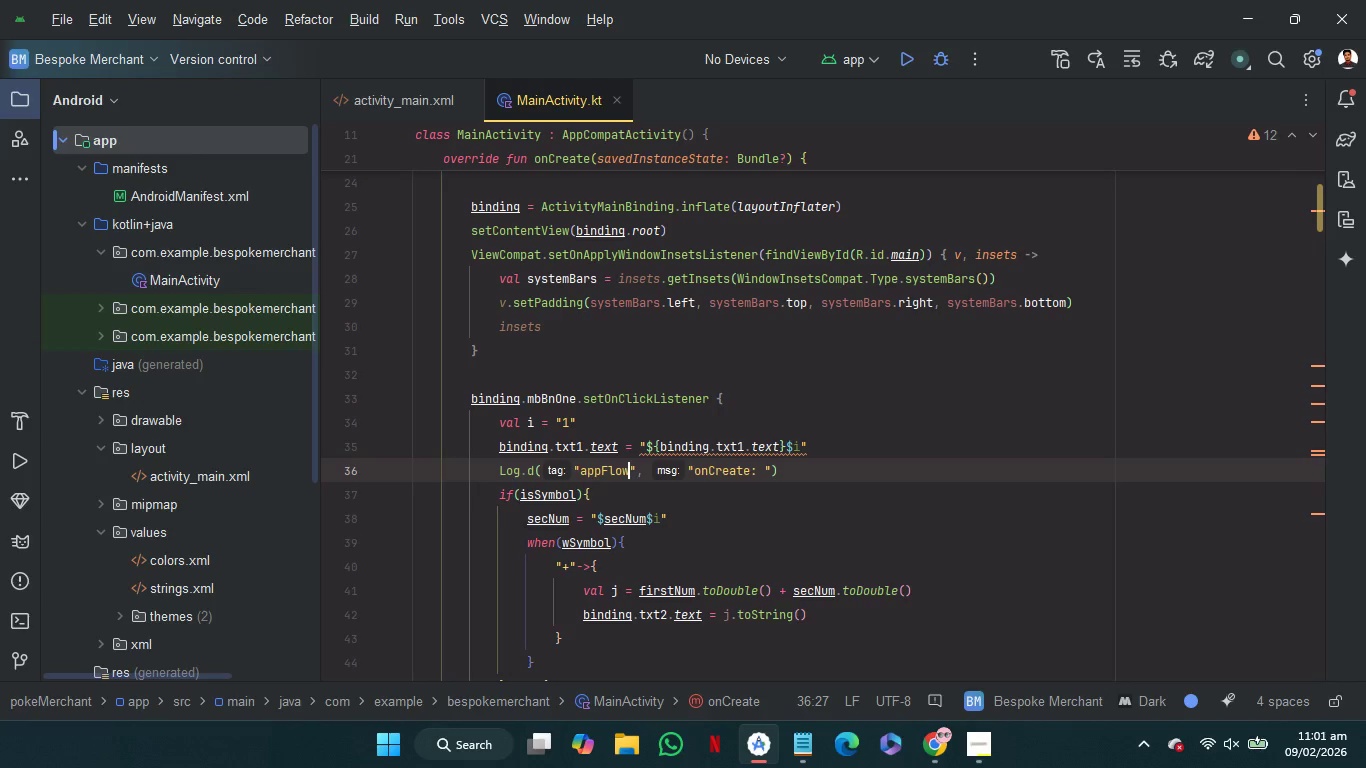 
wait(19.7)
 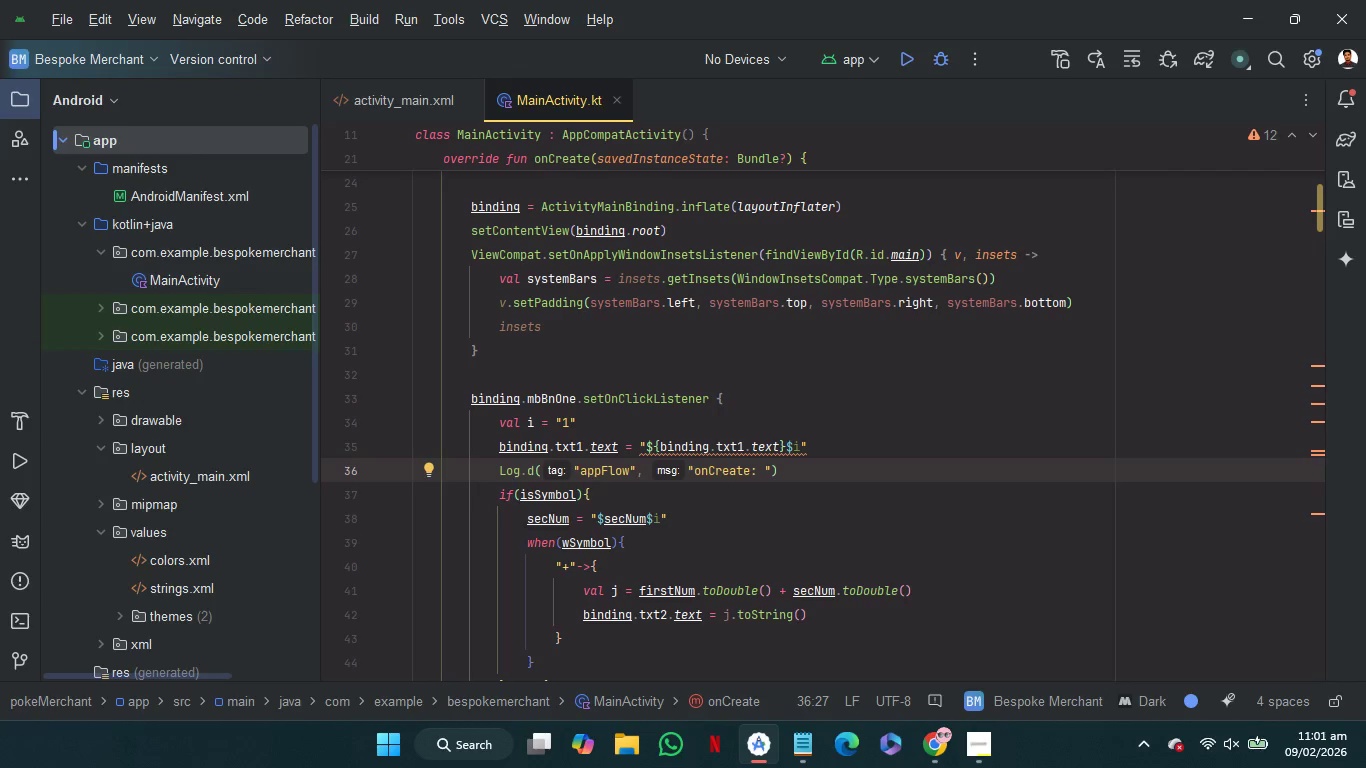 
mouse_move([648, 501])
 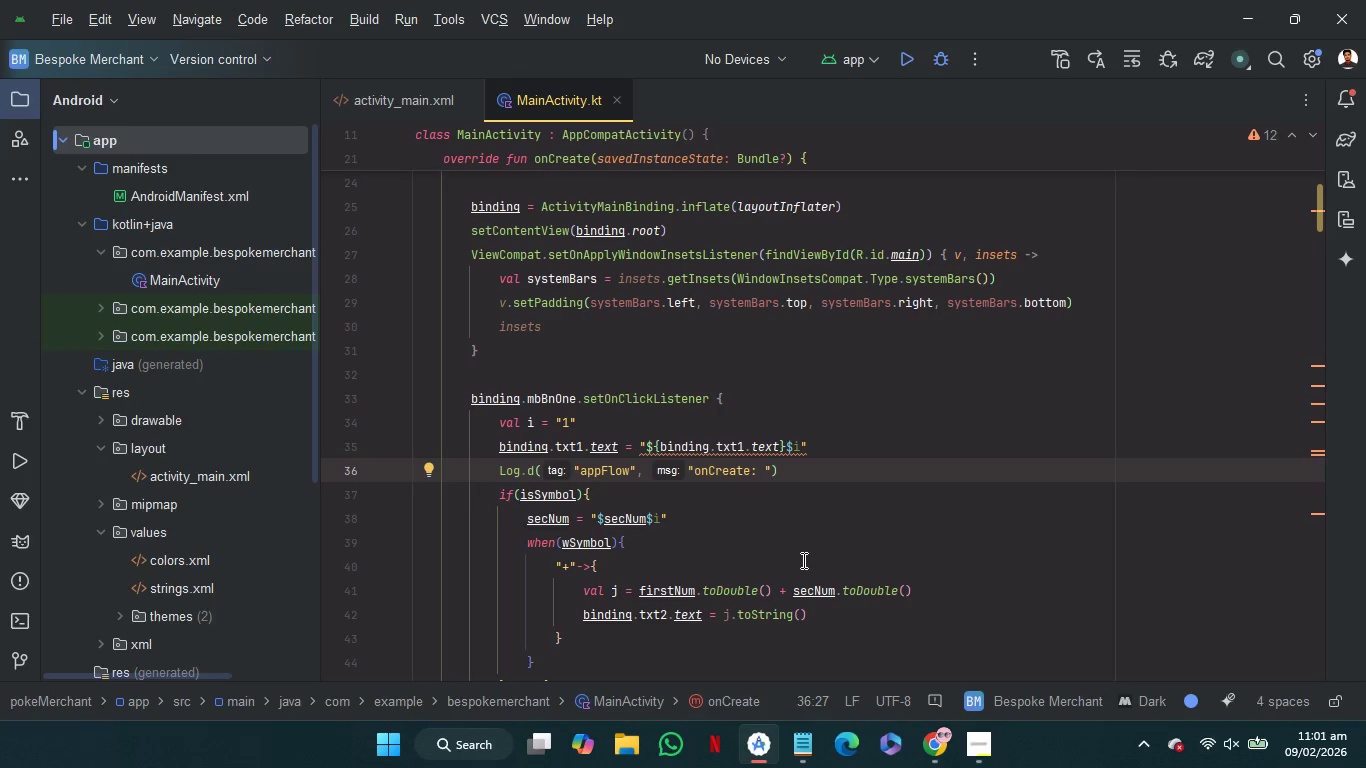 
left_click([802, 560])
 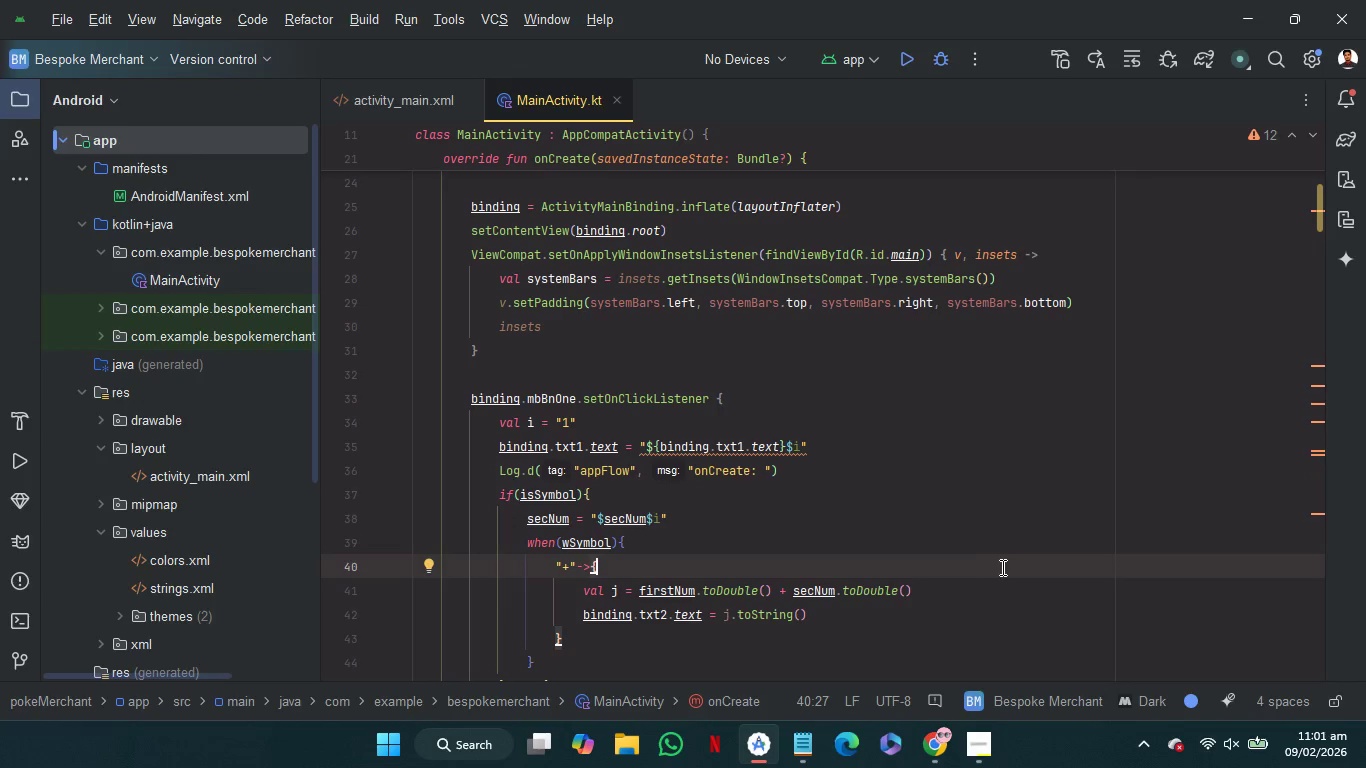 
scroll: coordinate [1001, 567], scroll_direction: down, amount: 1.0
 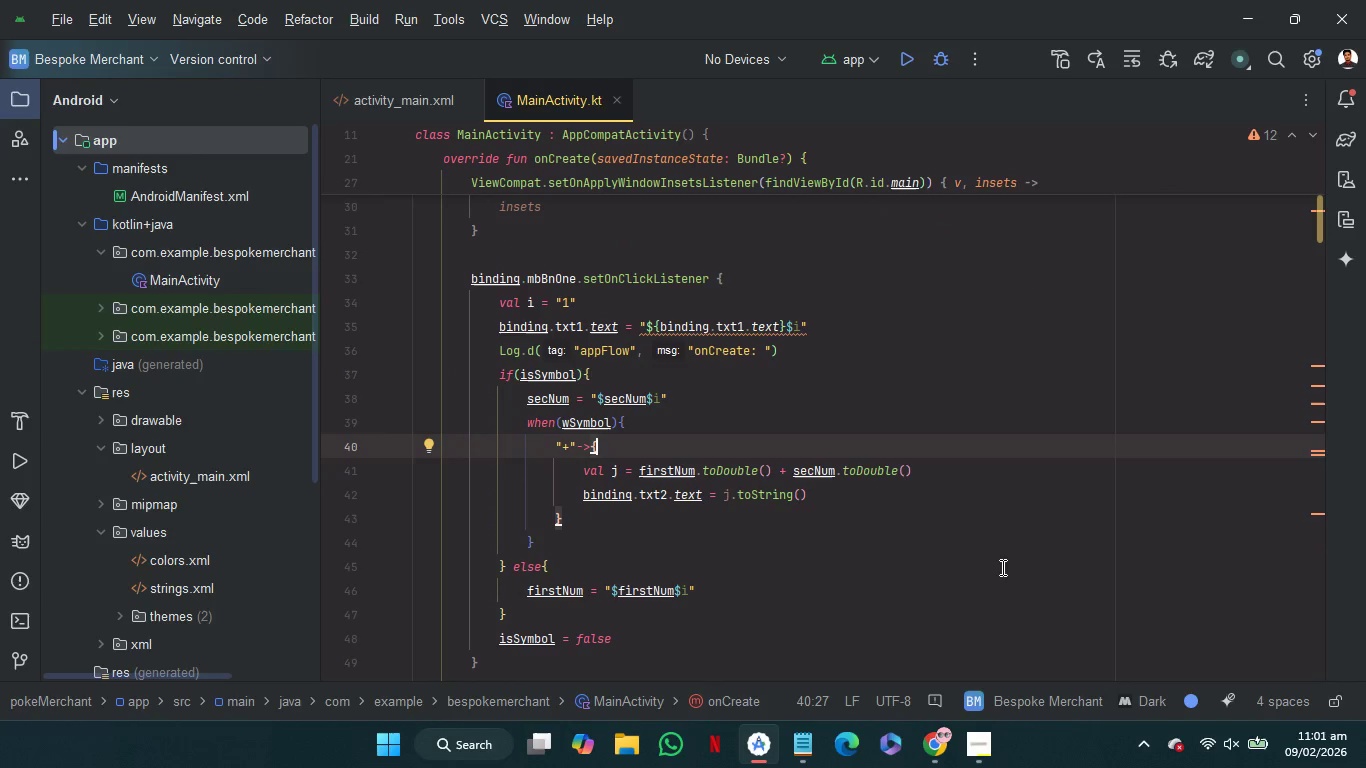 
wait(5.6)
 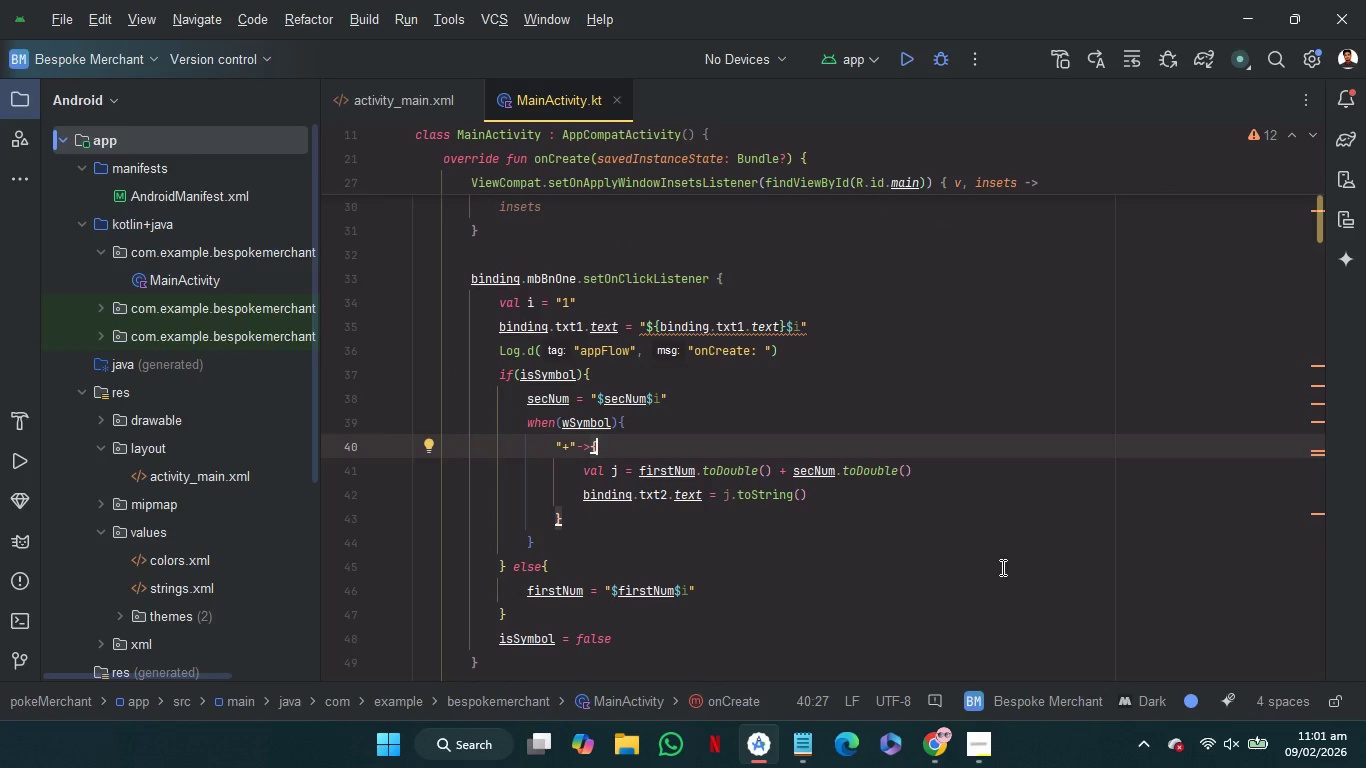 
scroll: coordinate [1001, 567], scroll_direction: down, amount: 15.0
 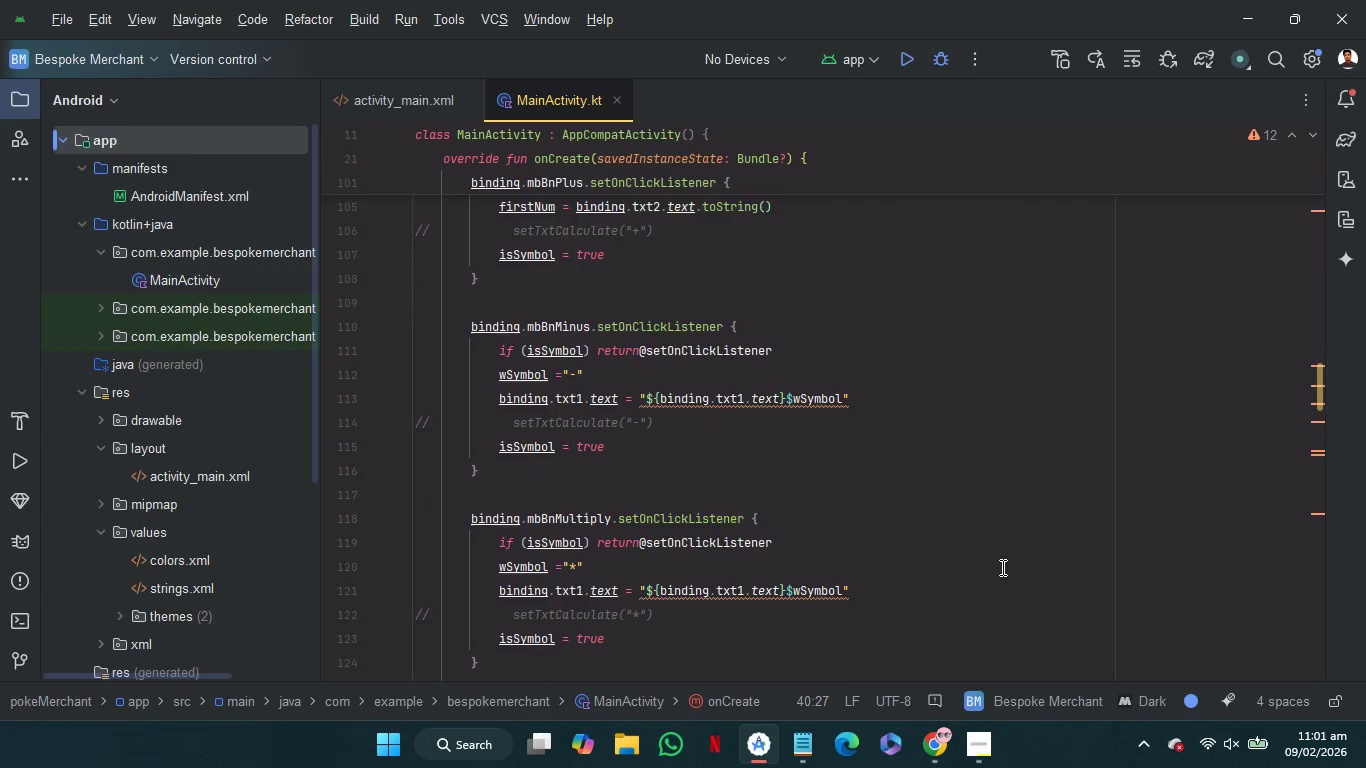 
scroll: coordinate [1001, 567], scroll_direction: up, amount: 1.0
 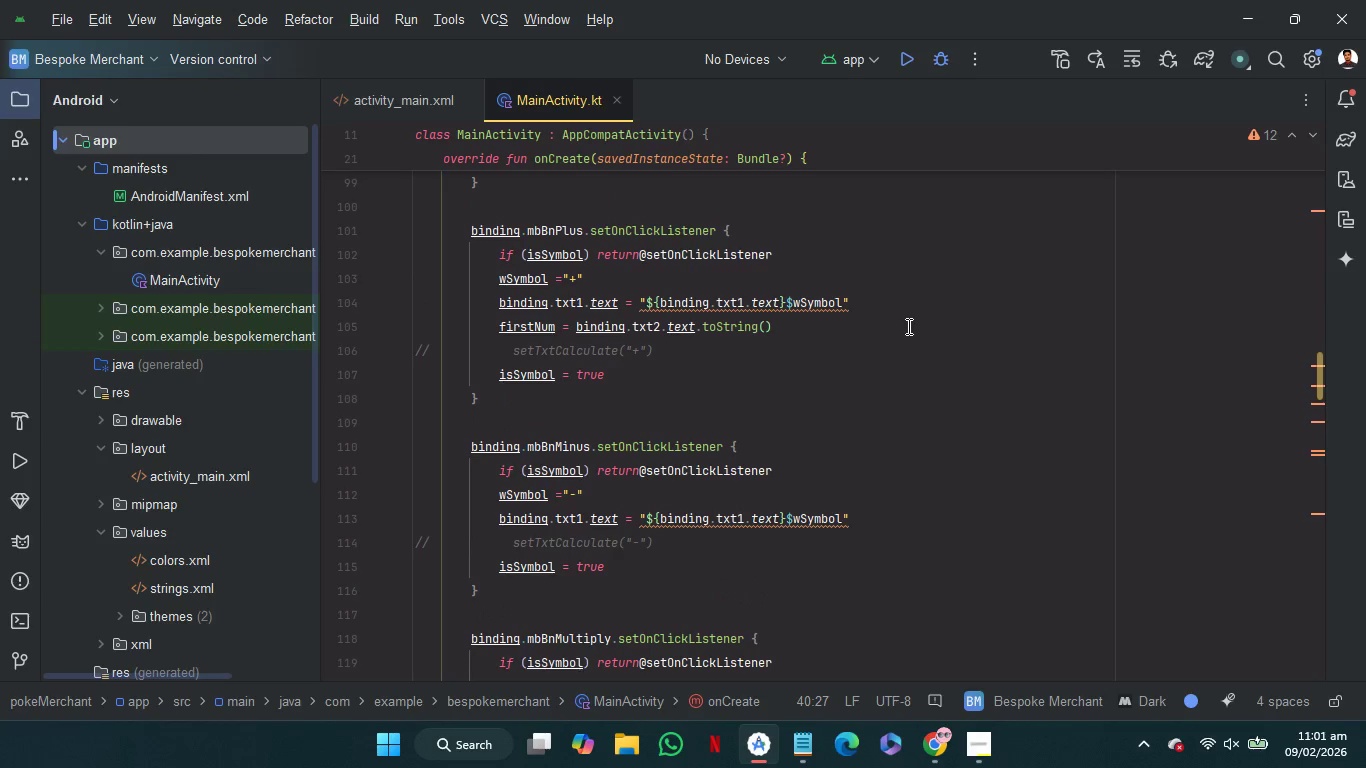 
left_click_drag(start_coordinate=[907, 326], to_coordinate=[915, 311])
 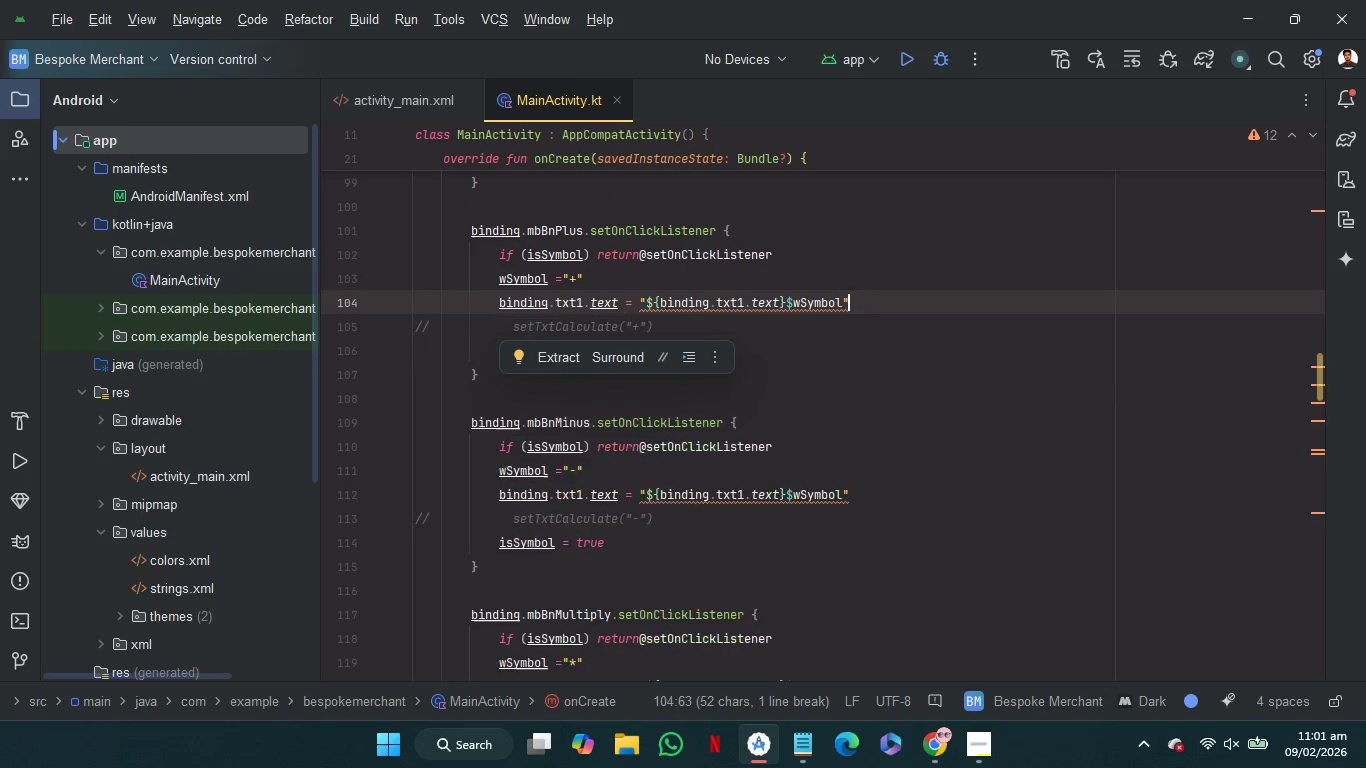 
key(Backspace)
 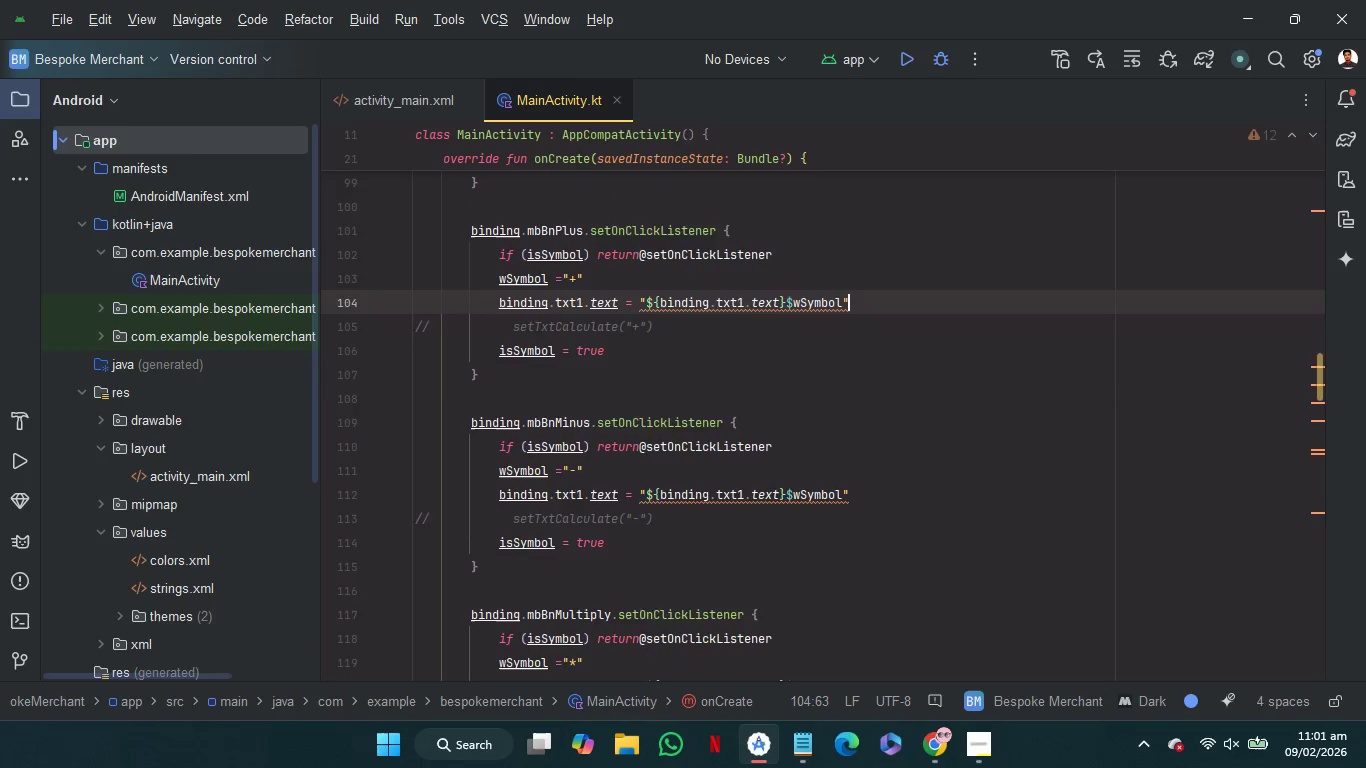 
scroll: coordinate [915, 311], scroll_direction: up, amount: 15.0
 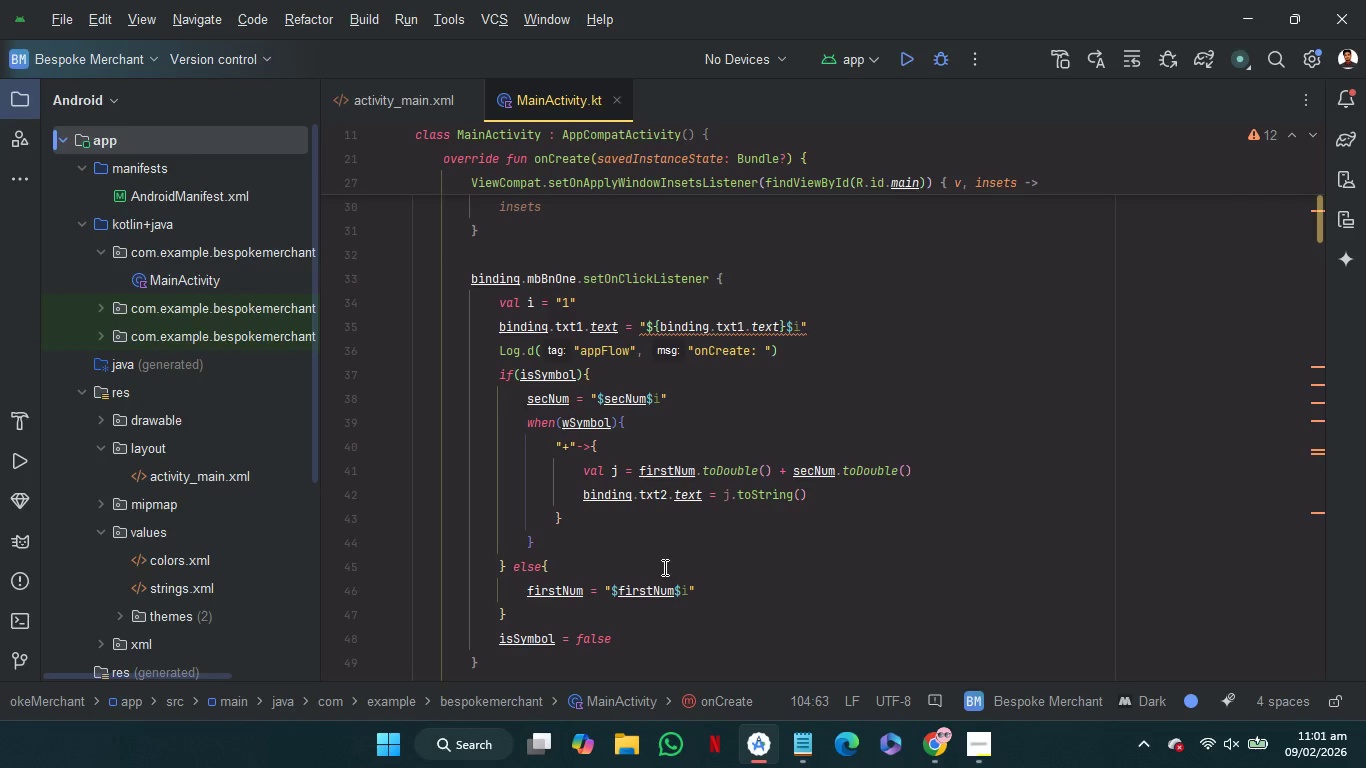 
left_click([663, 567])
 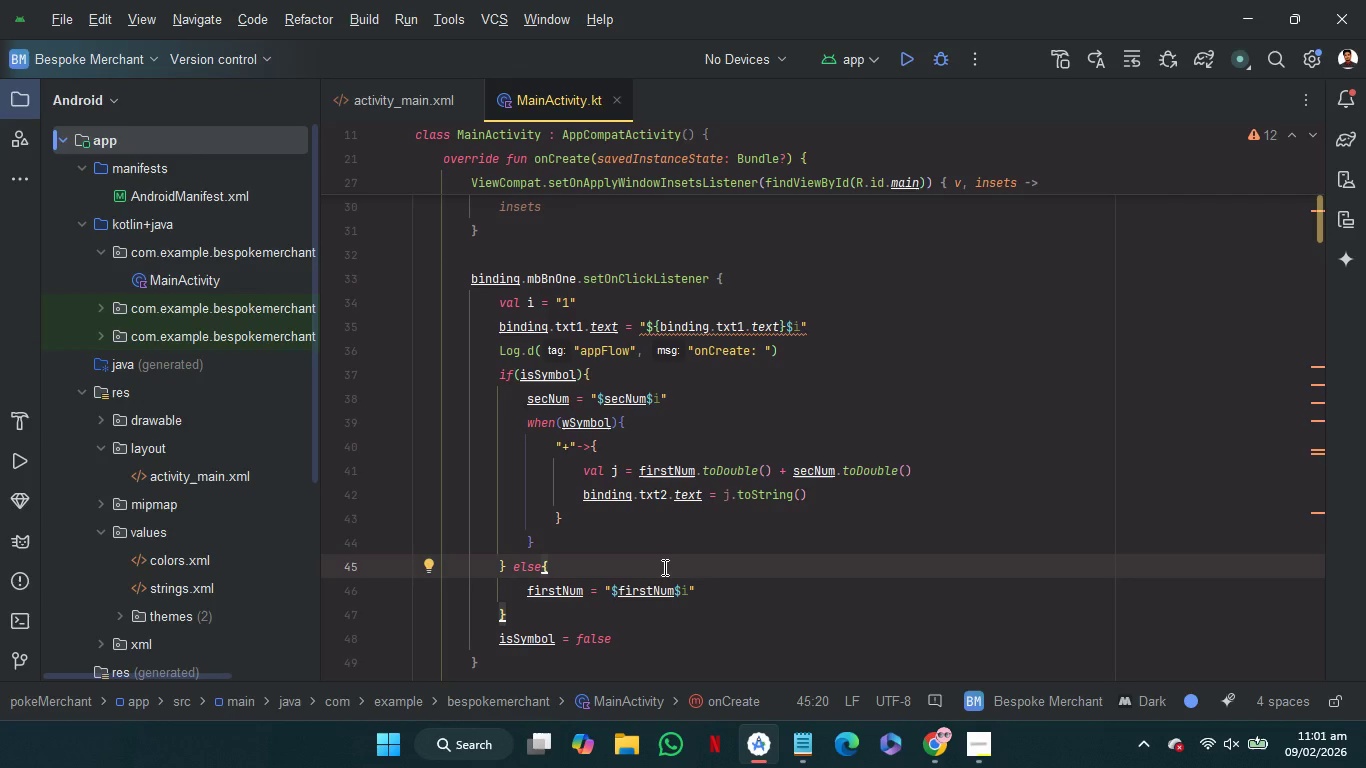 
wait(8.78)
 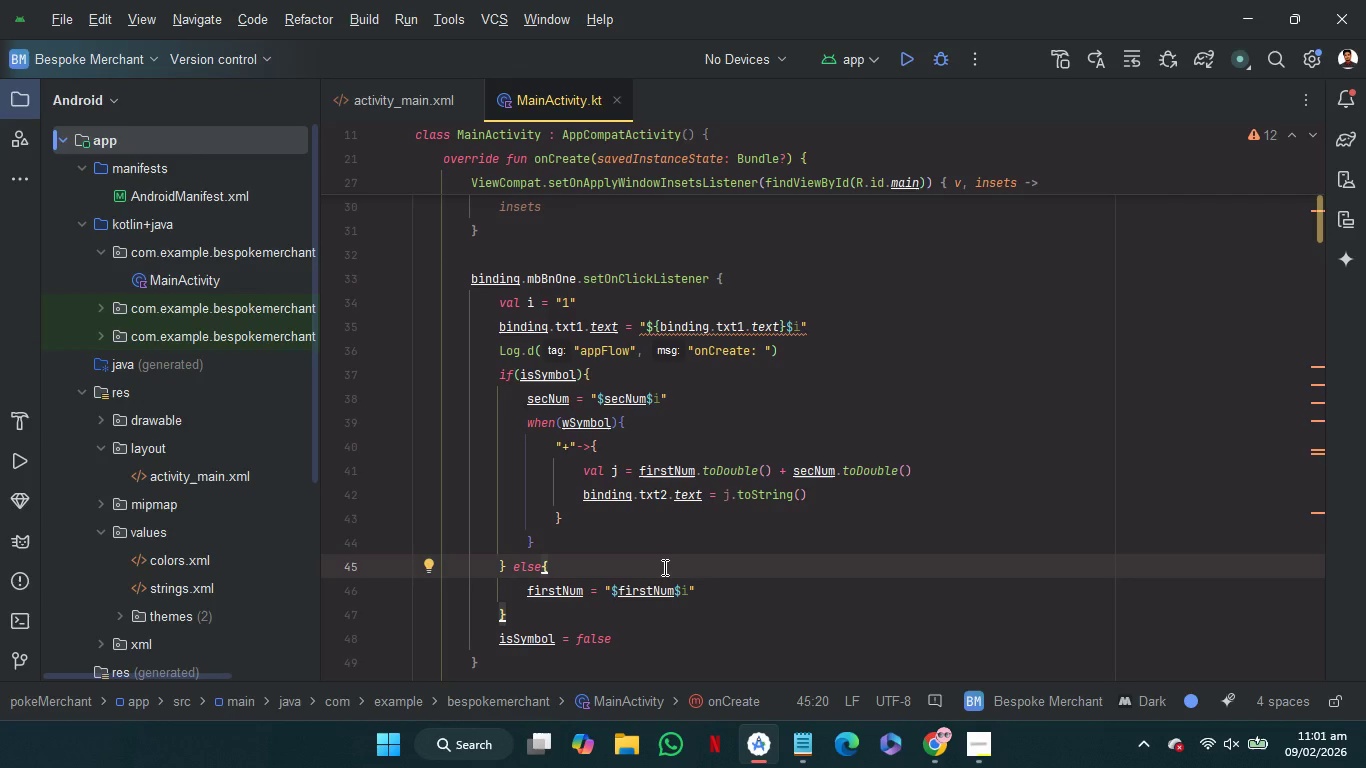 
left_click([765, 443])
 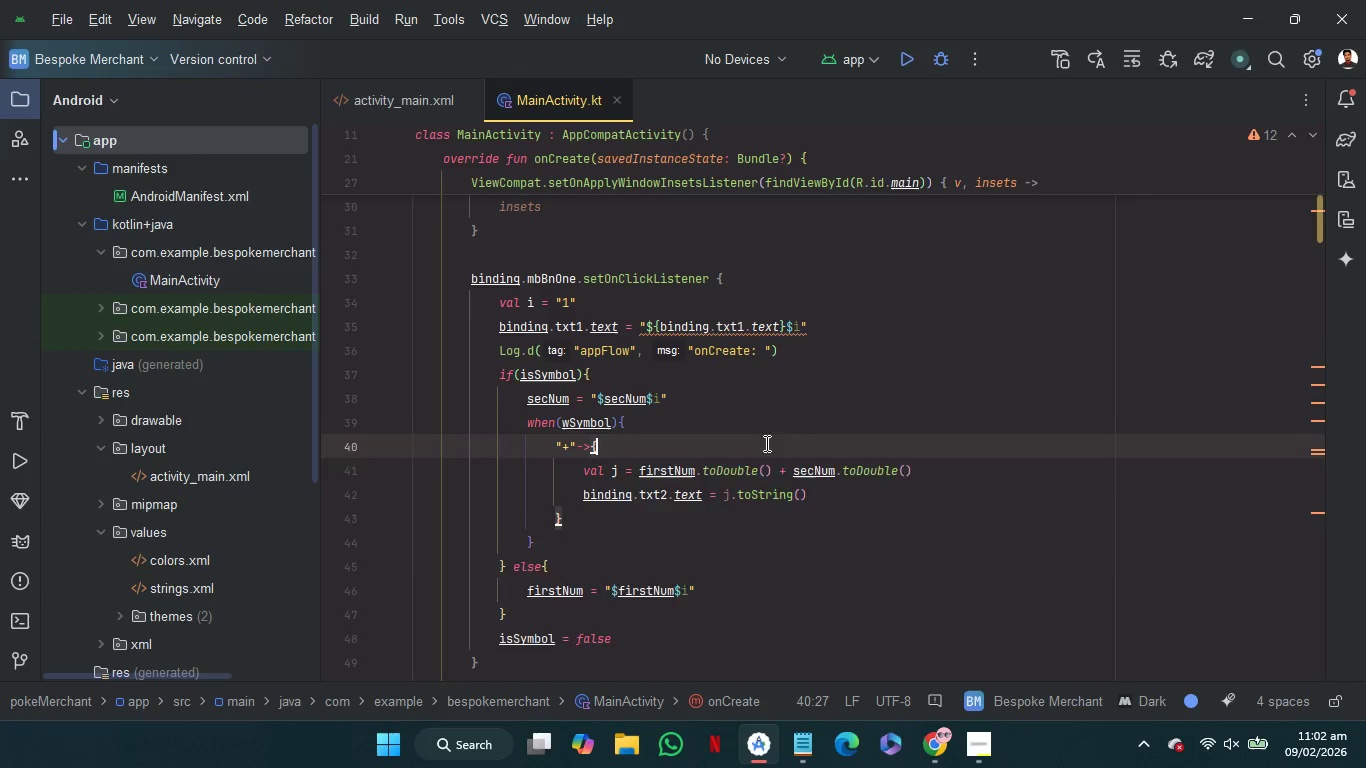 
key(Enter)
 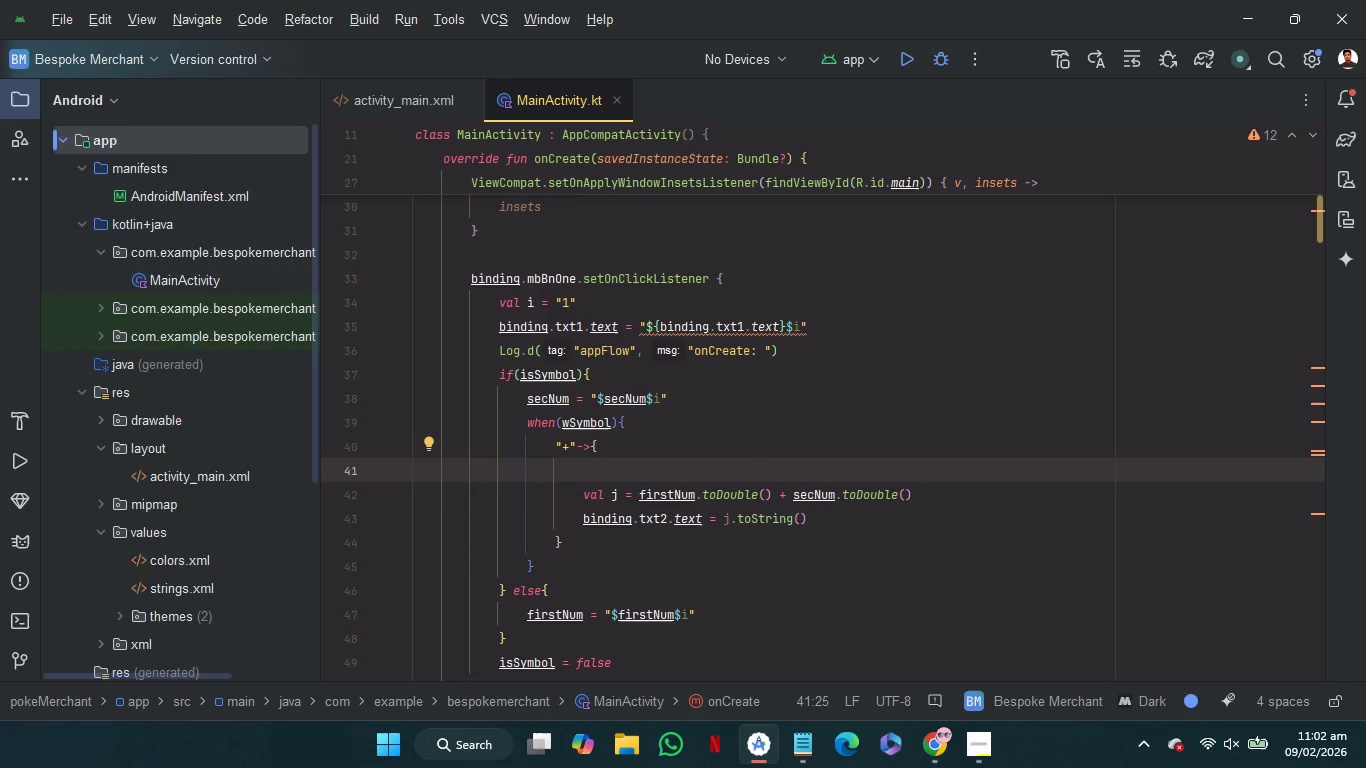 
type(if)
 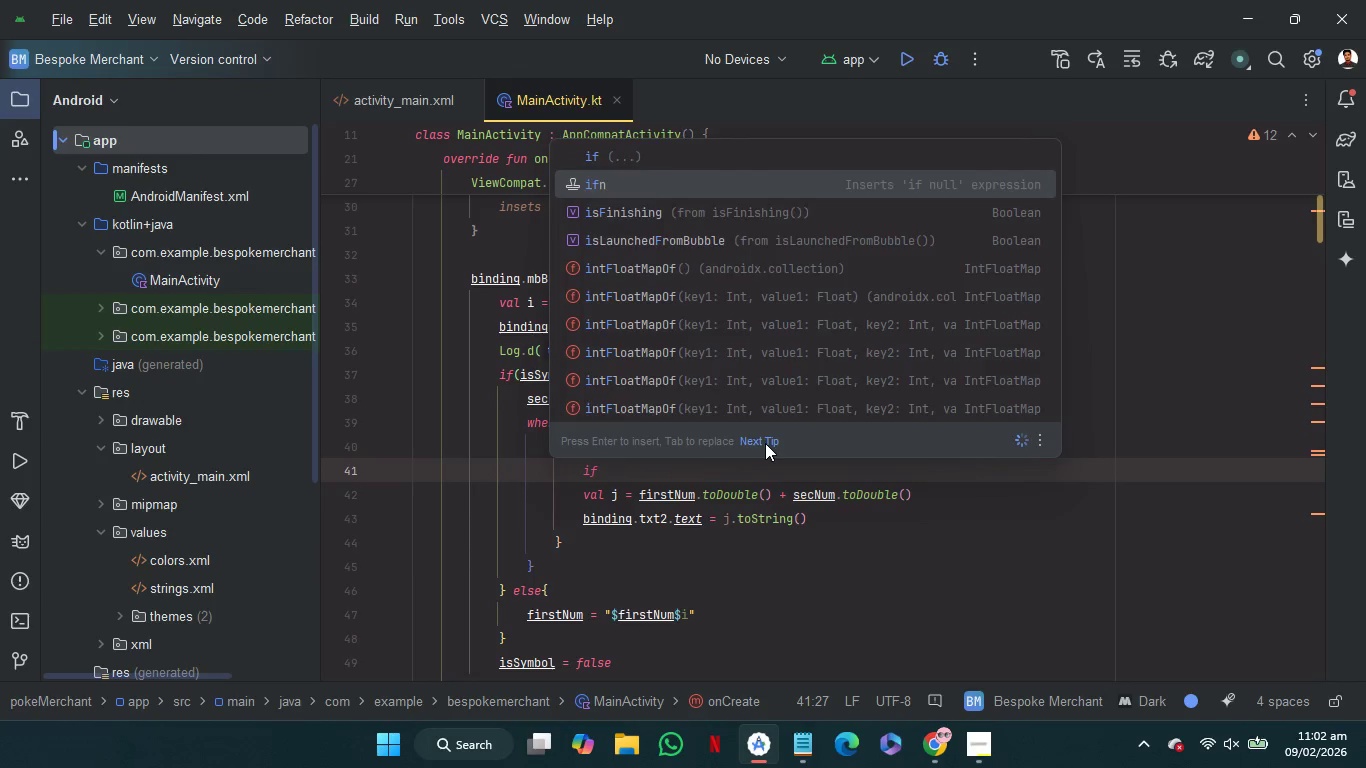 
key(Enter)
 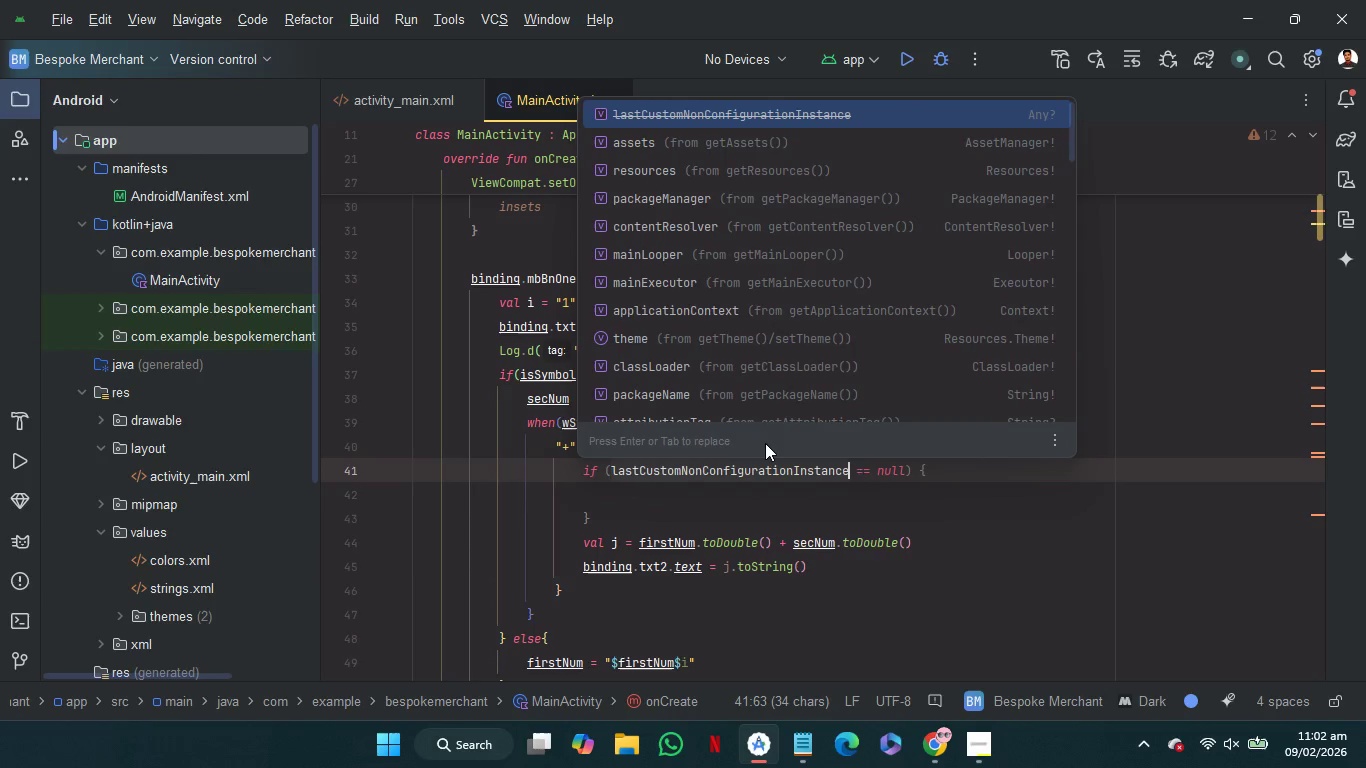 
key(Control+A)
 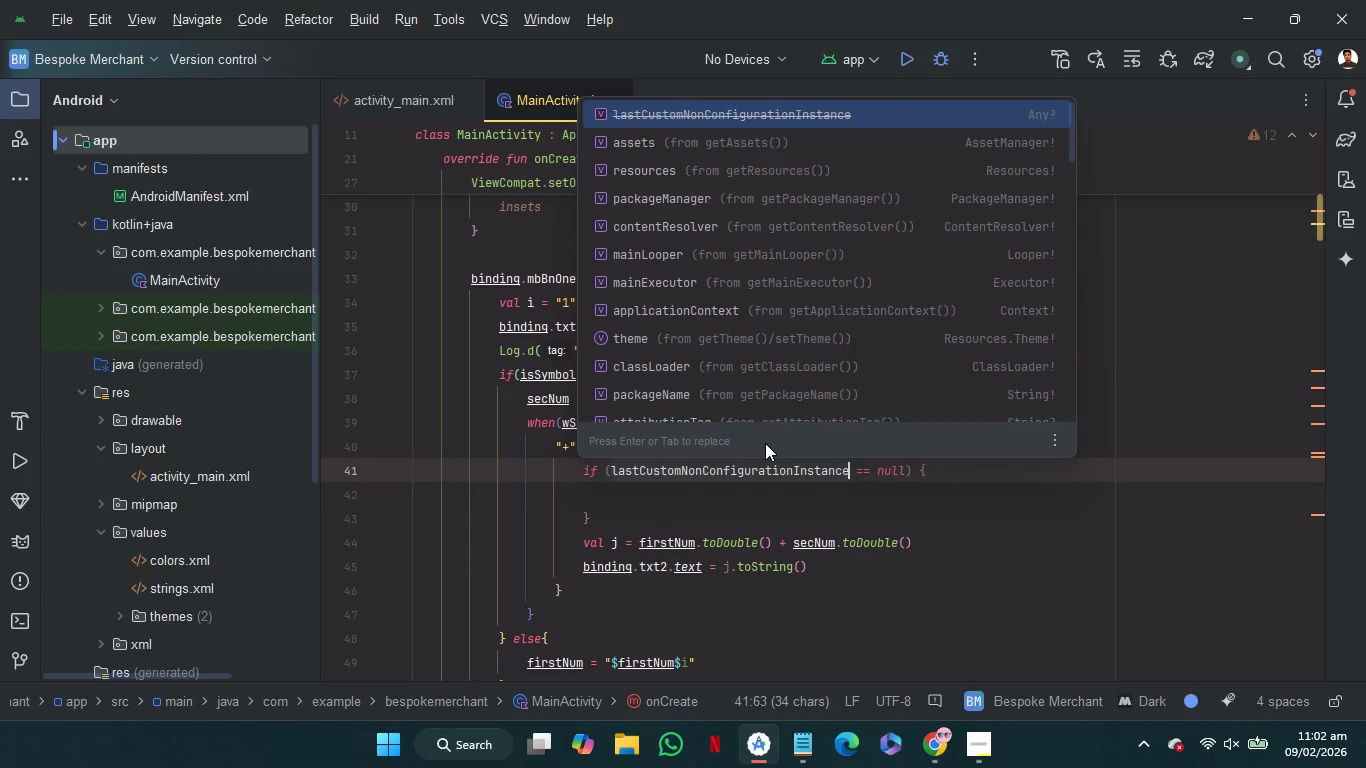 
key(Control+Z)
 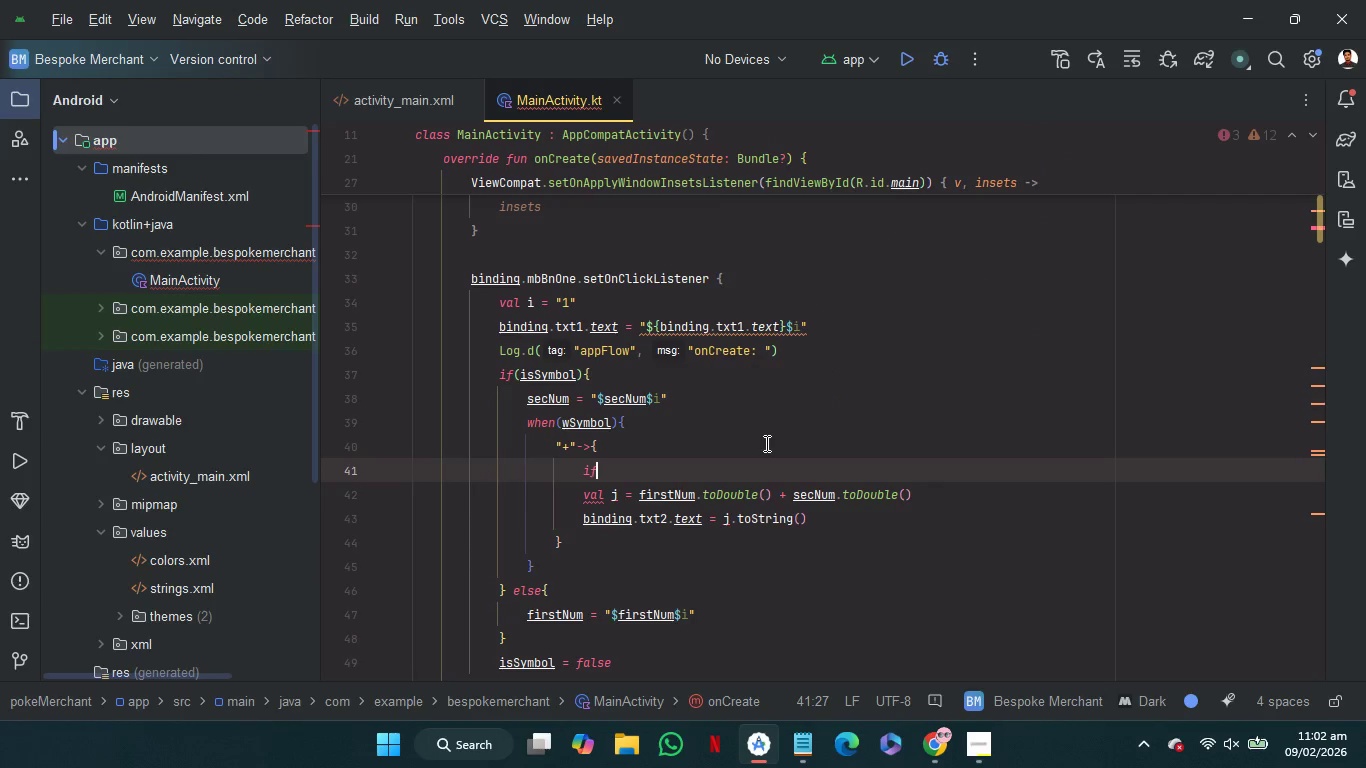 
key(Shift+9)
 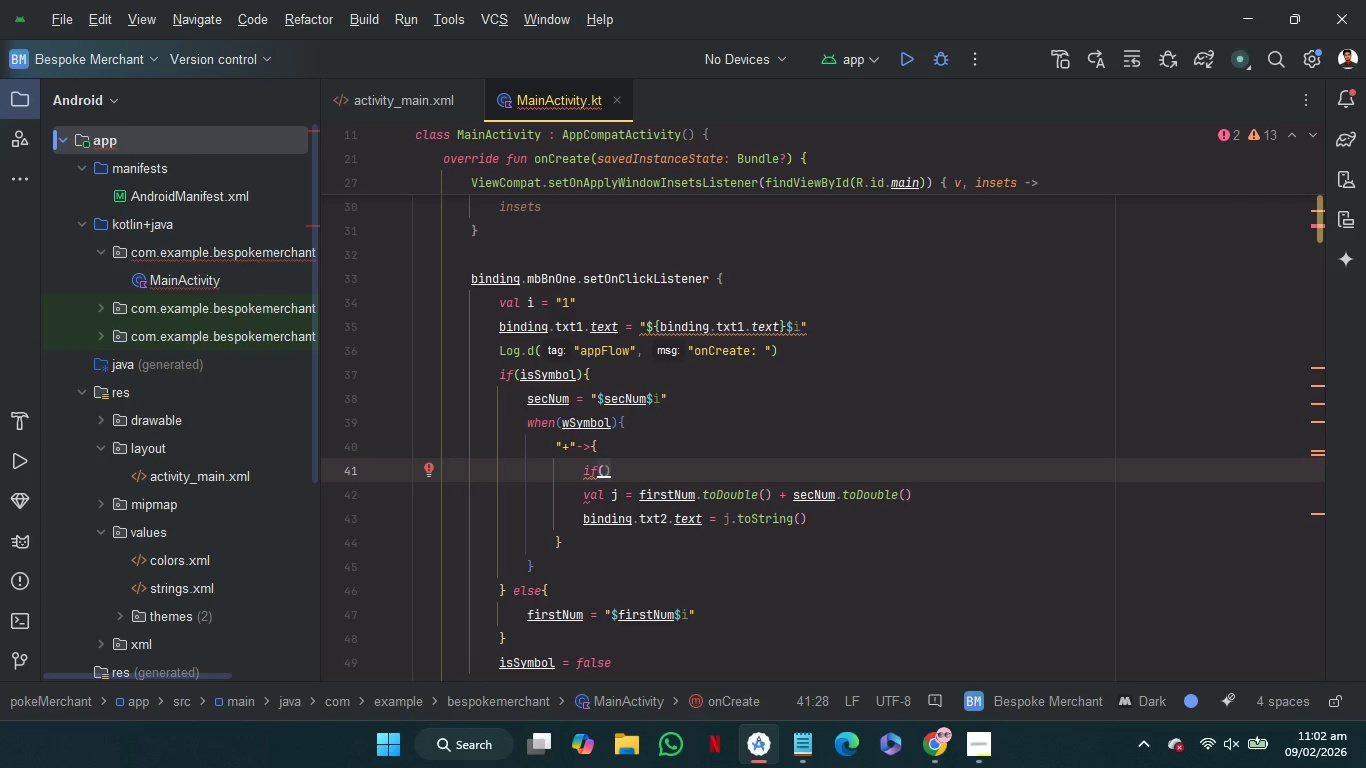 
type(bi)
 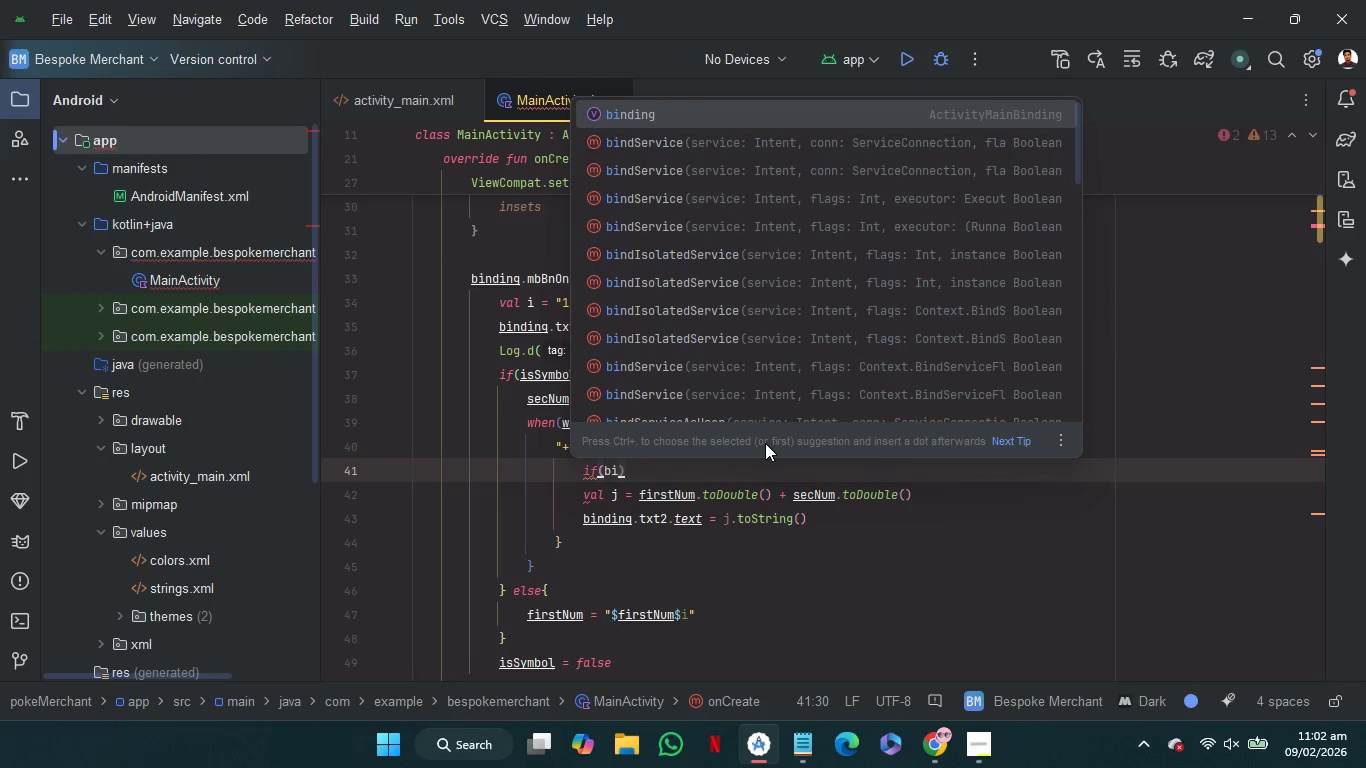 
key(Enter)
 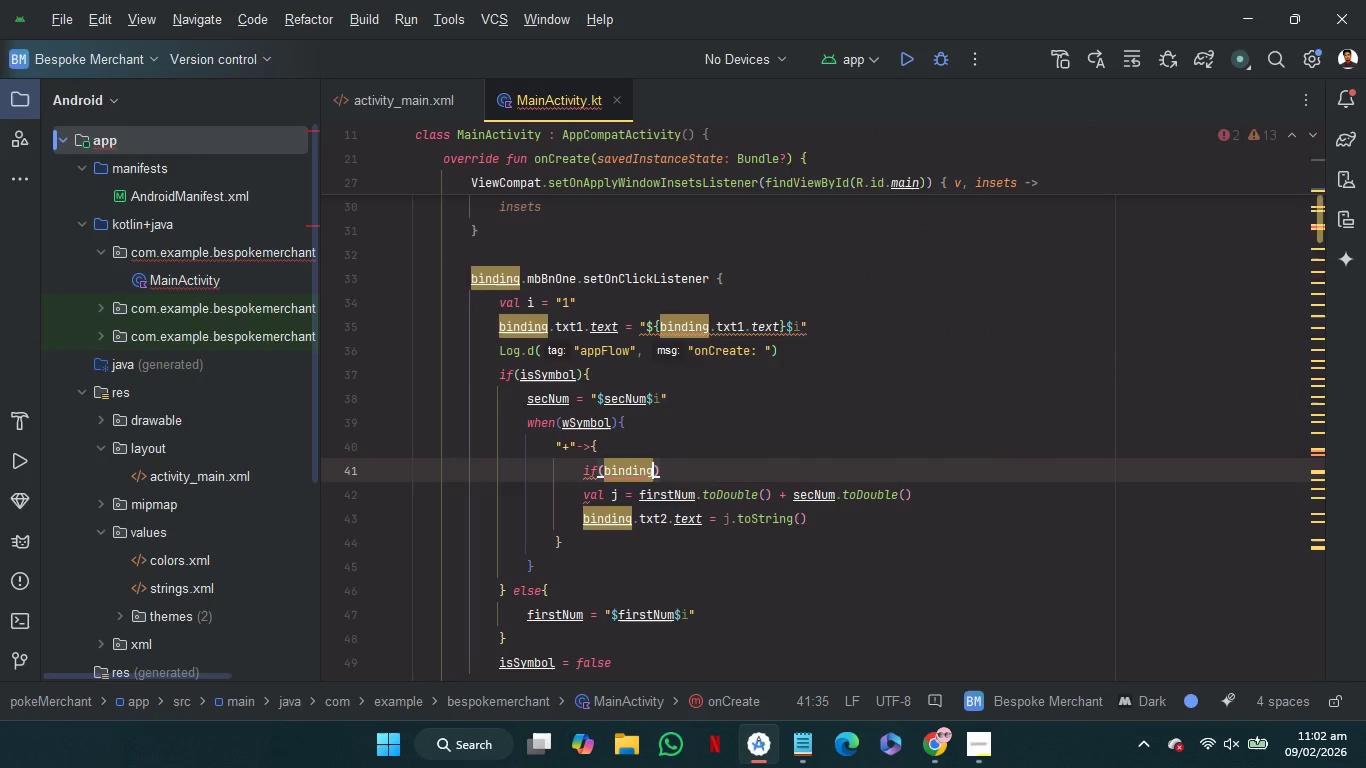 
key(Period)
 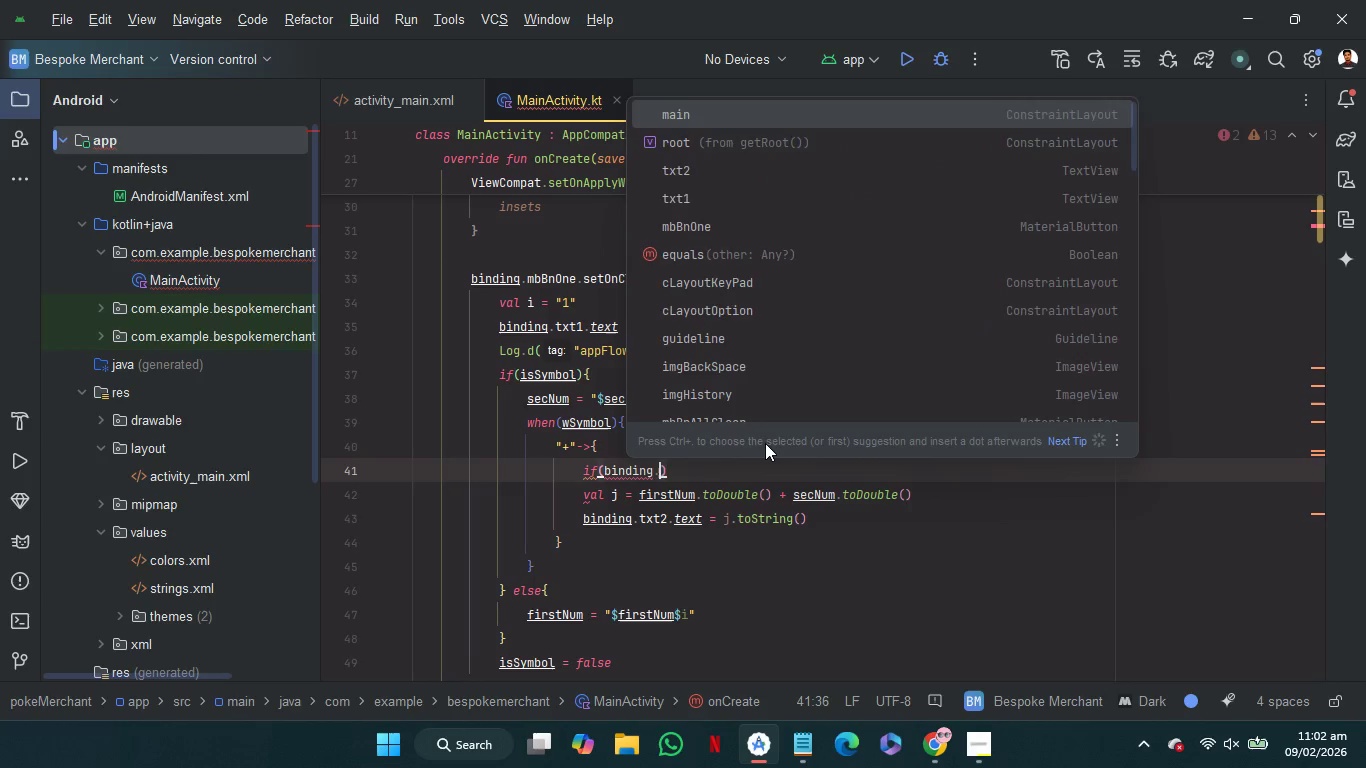 
key(T)
 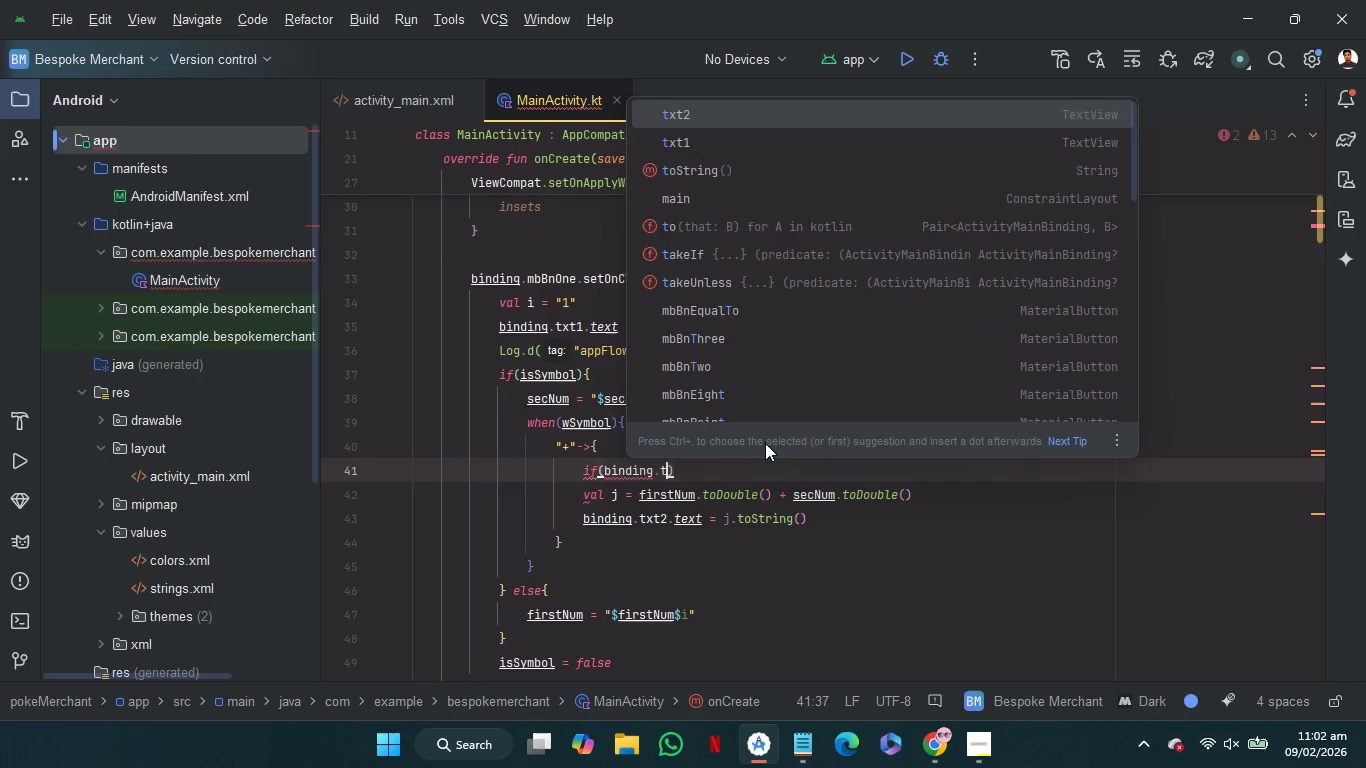 
key(Enter)
 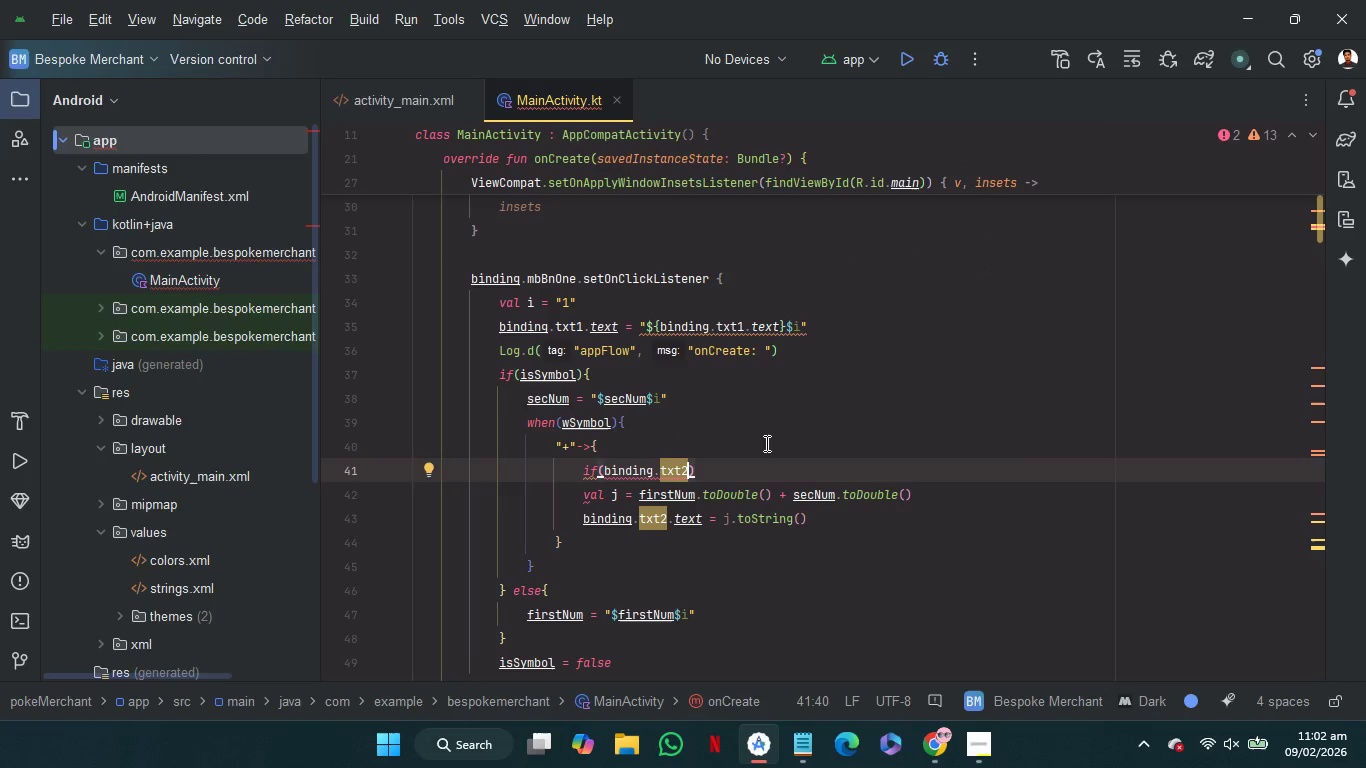 
key(Period)
 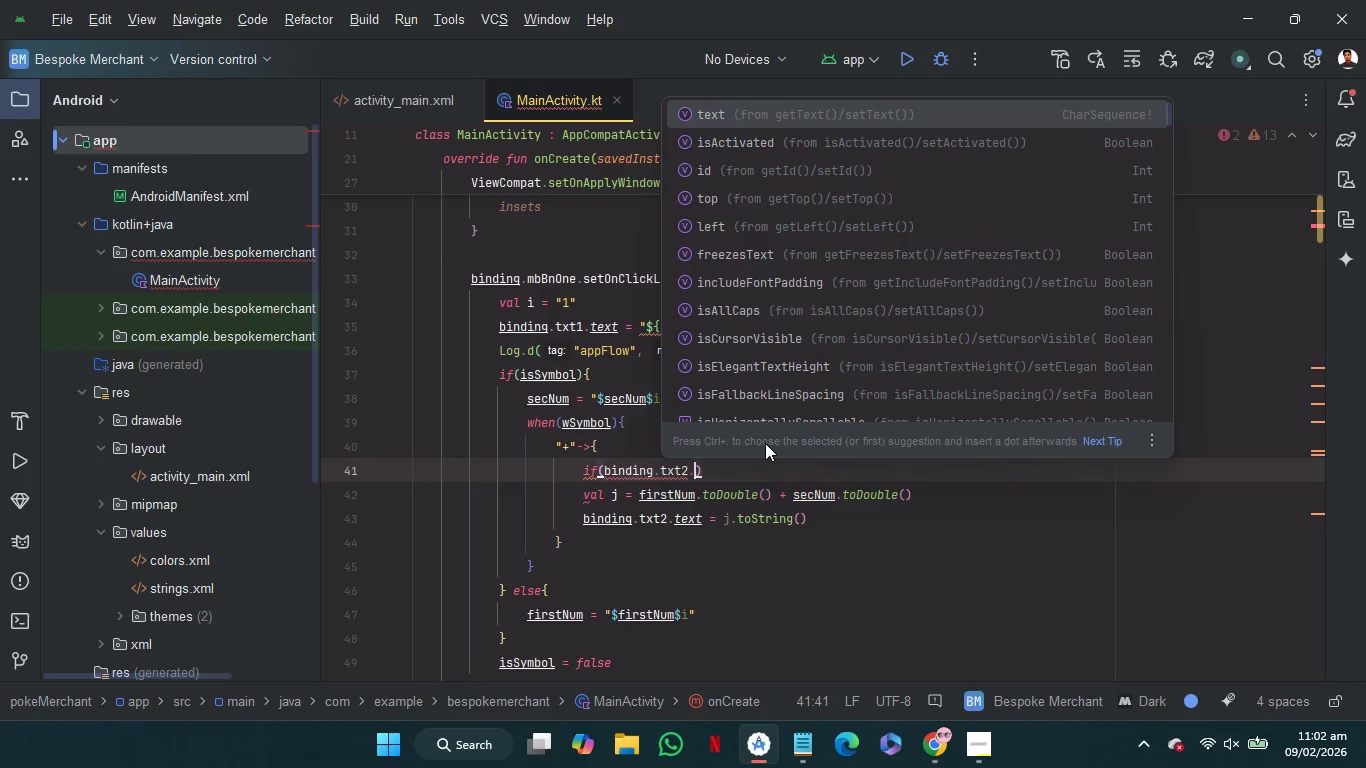 
key(Enter)
 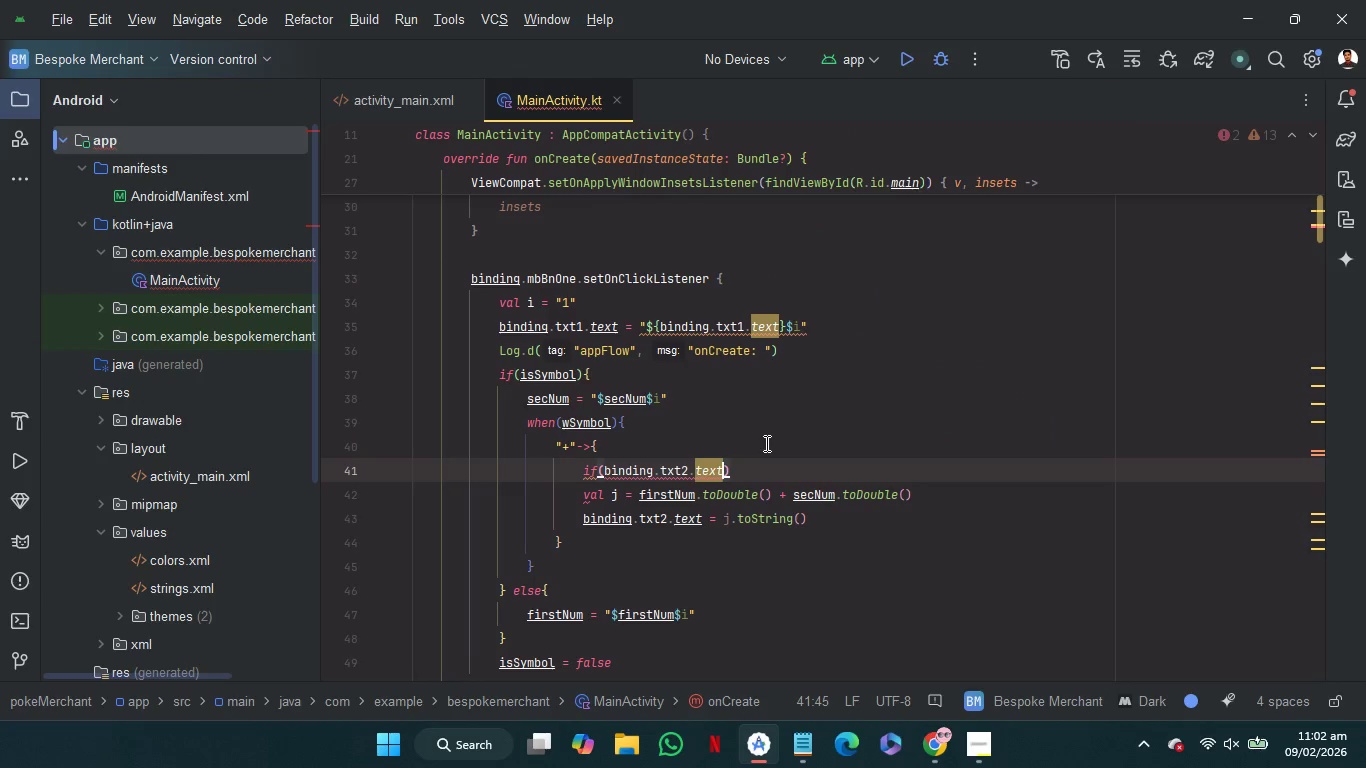 
key(Shift+1)
 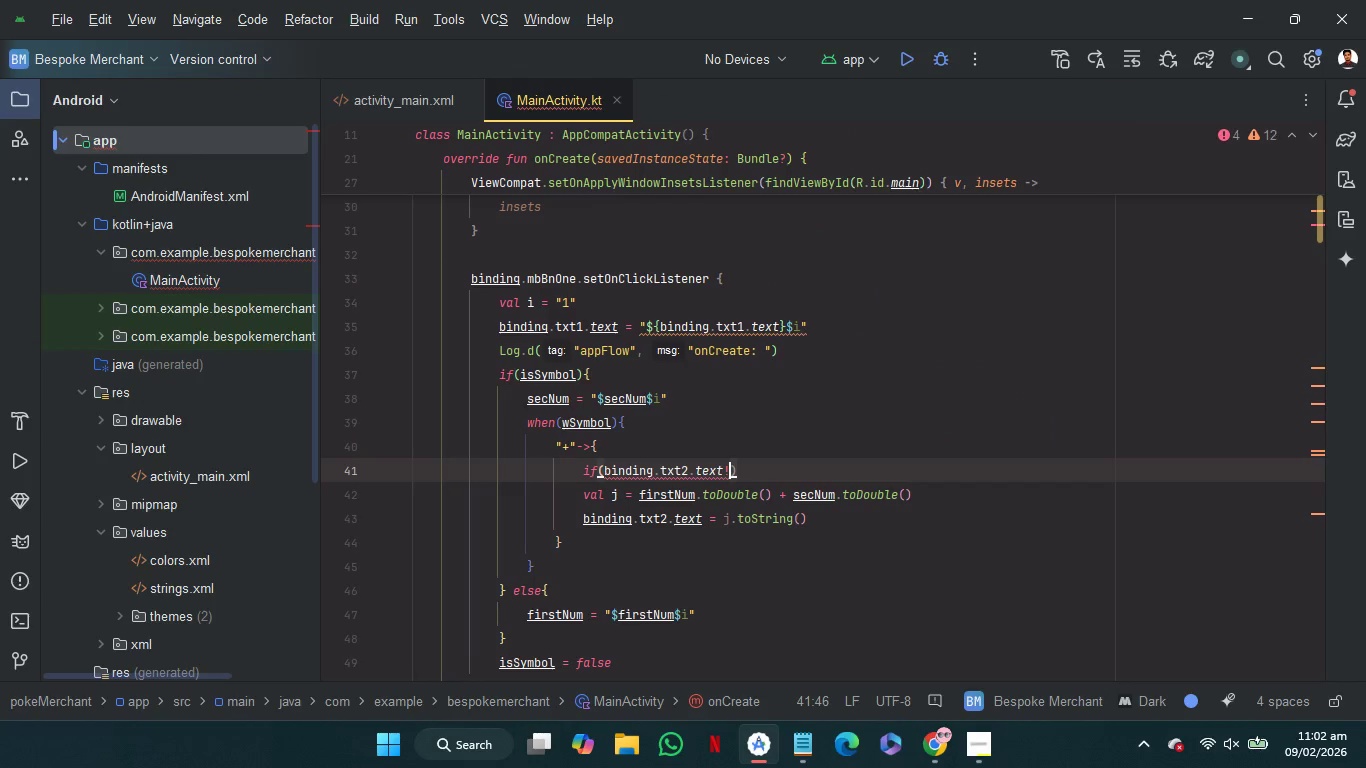 
key(Equal)
 